 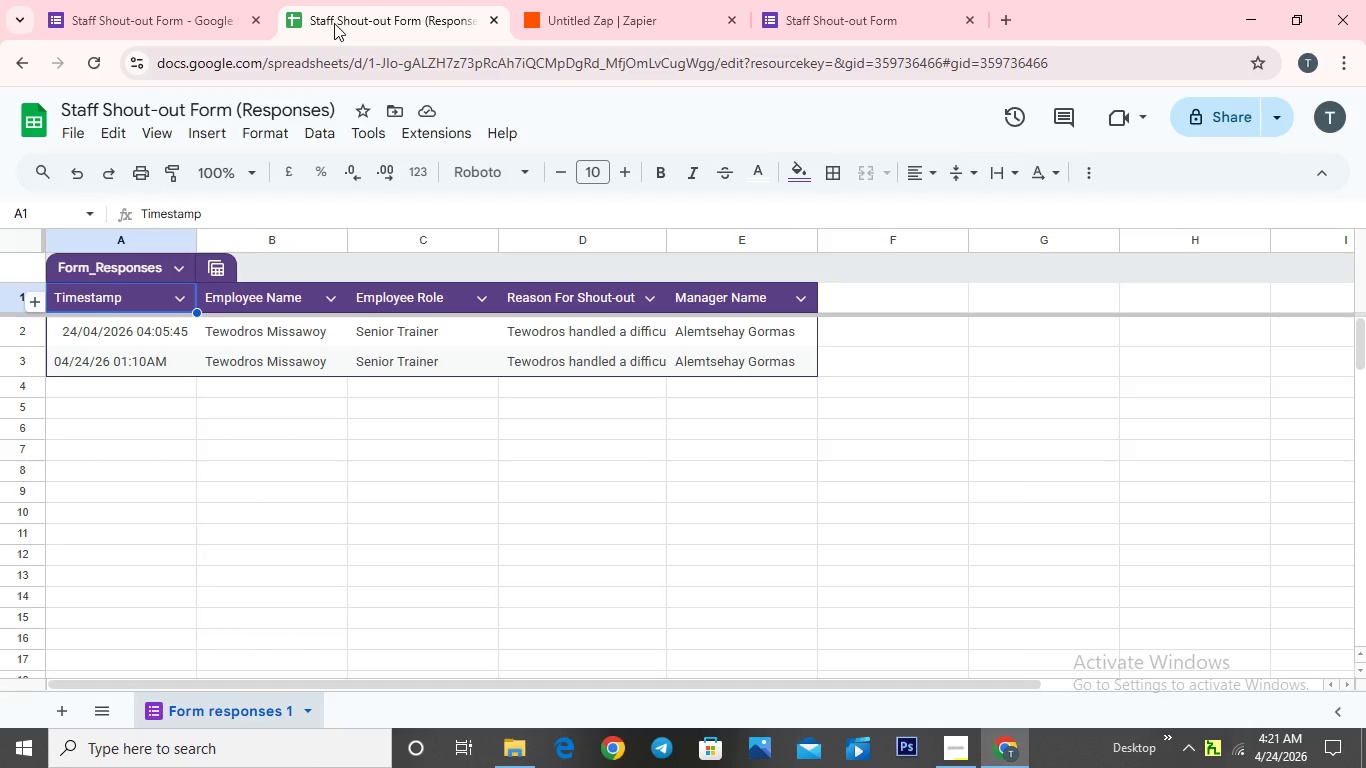 
left_click([665, 22])
 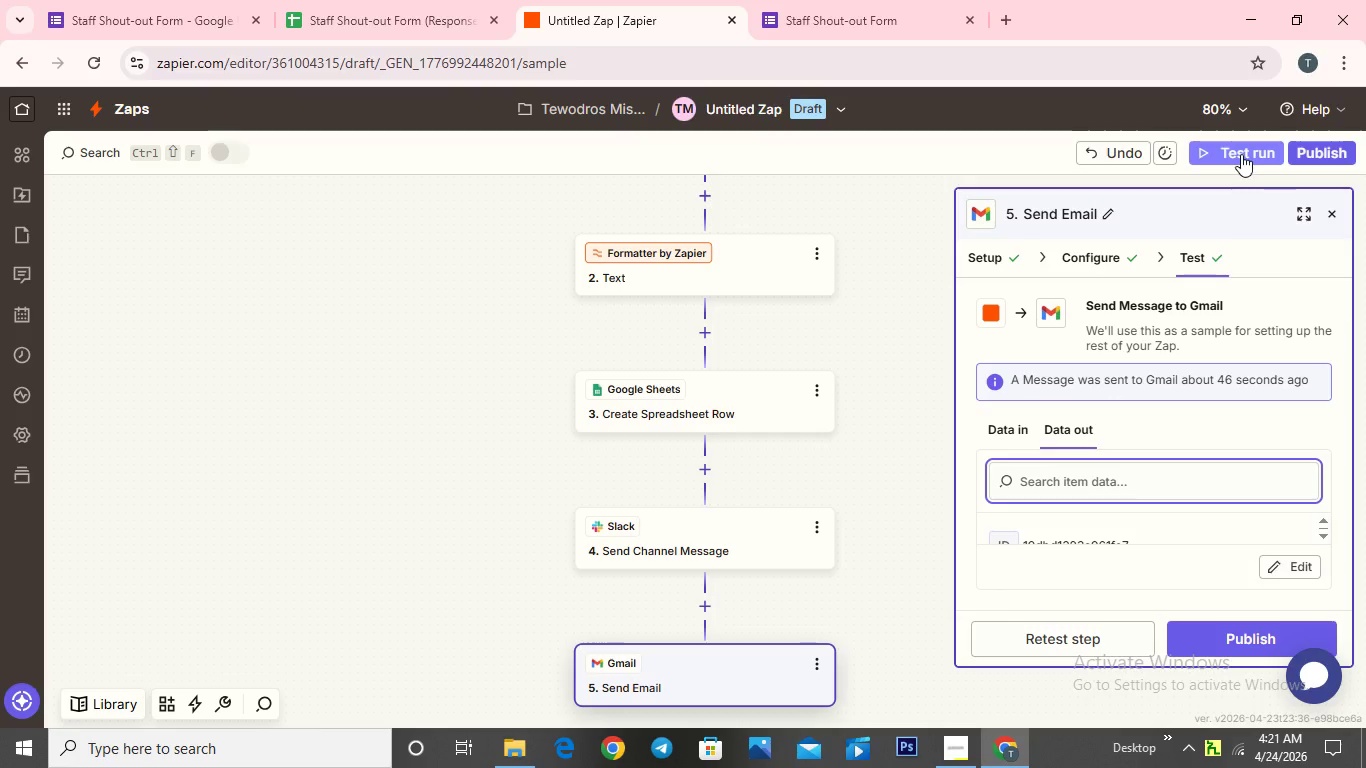 
wait(5.05)
 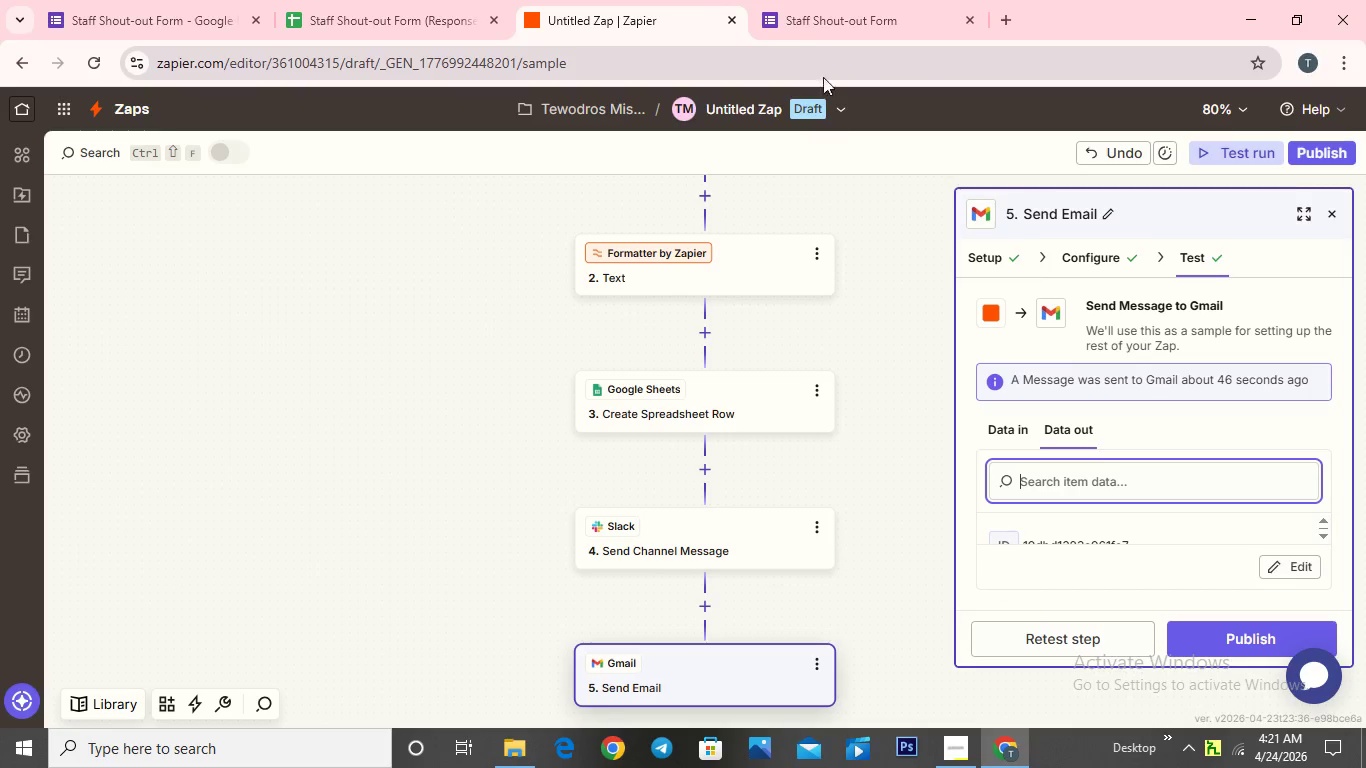 
left_click([1241, 154])
 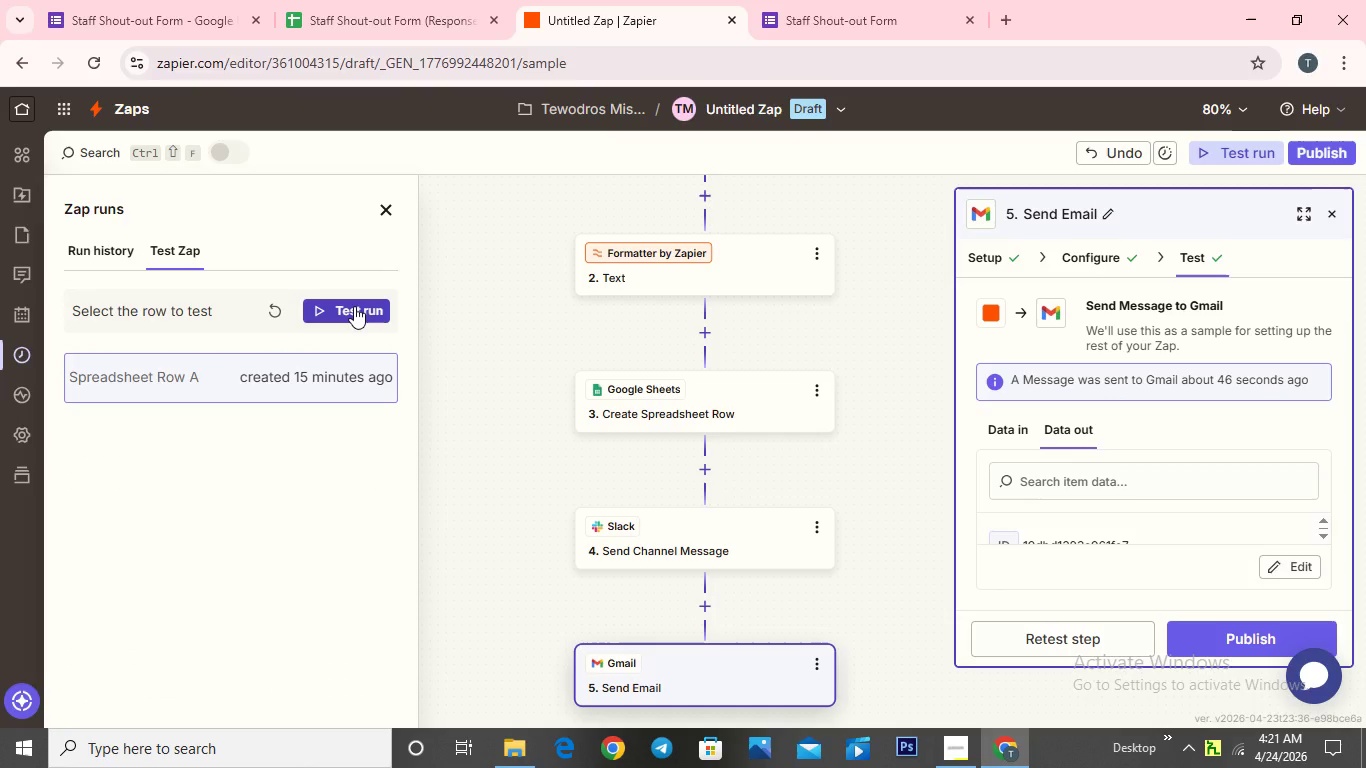 
left_click([355, 307])
 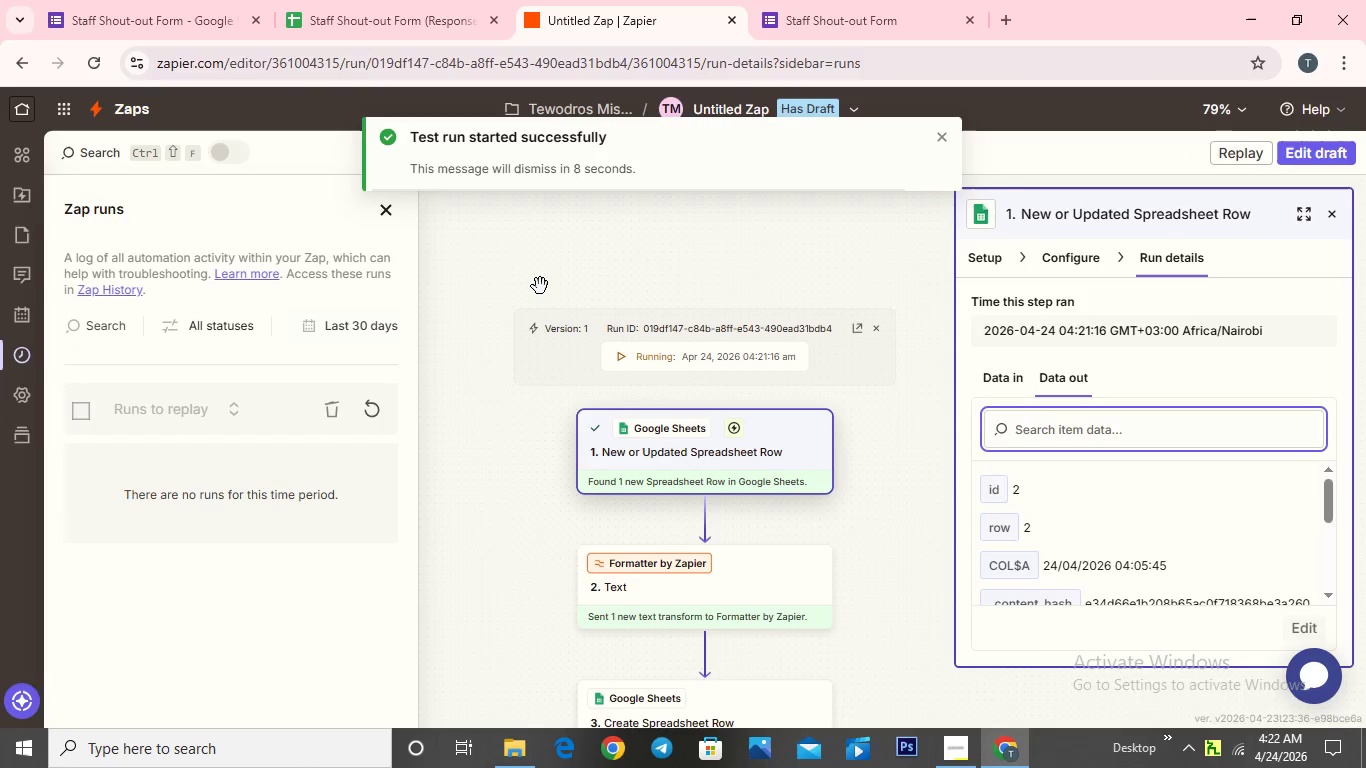 
wait(8.84)
 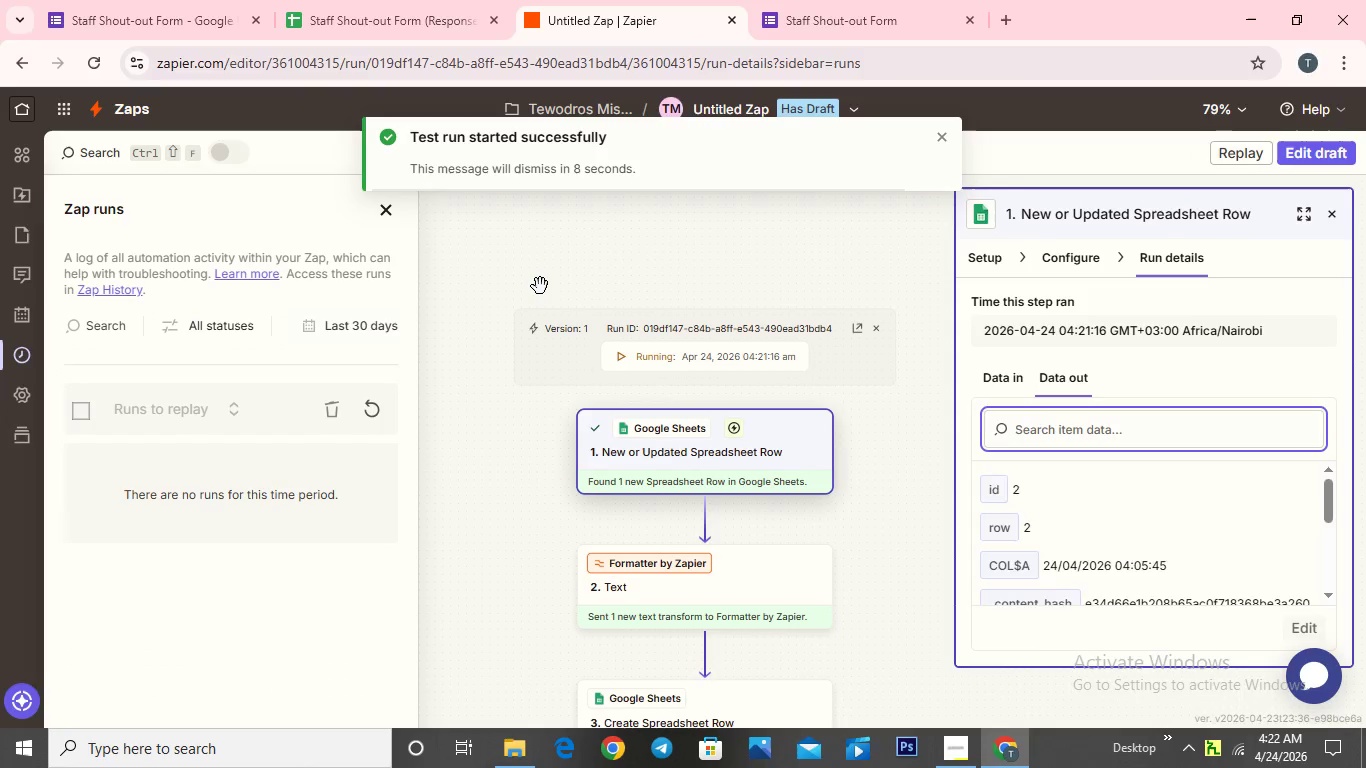 
scroll: coordinate [728, 322], scroll_direction: down, amount: 4.0
 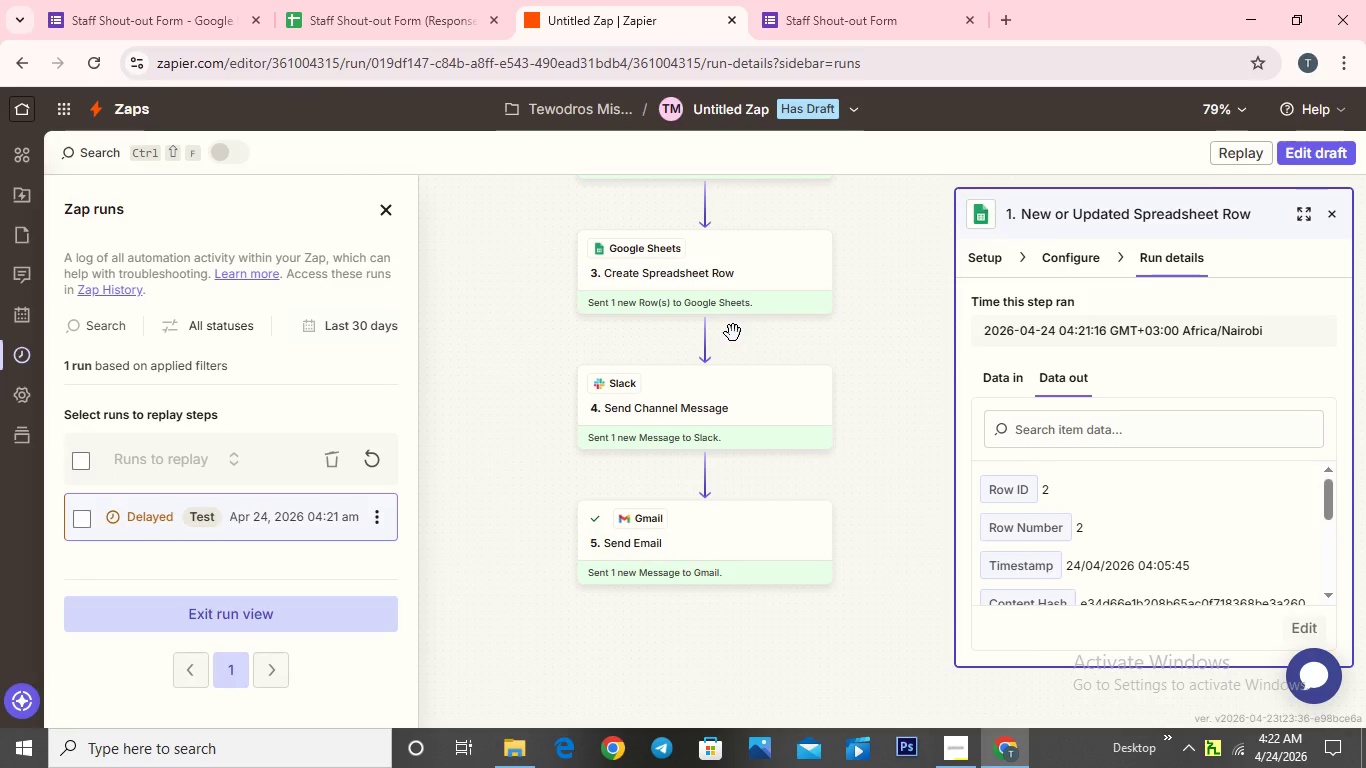 
wait(6.14)
 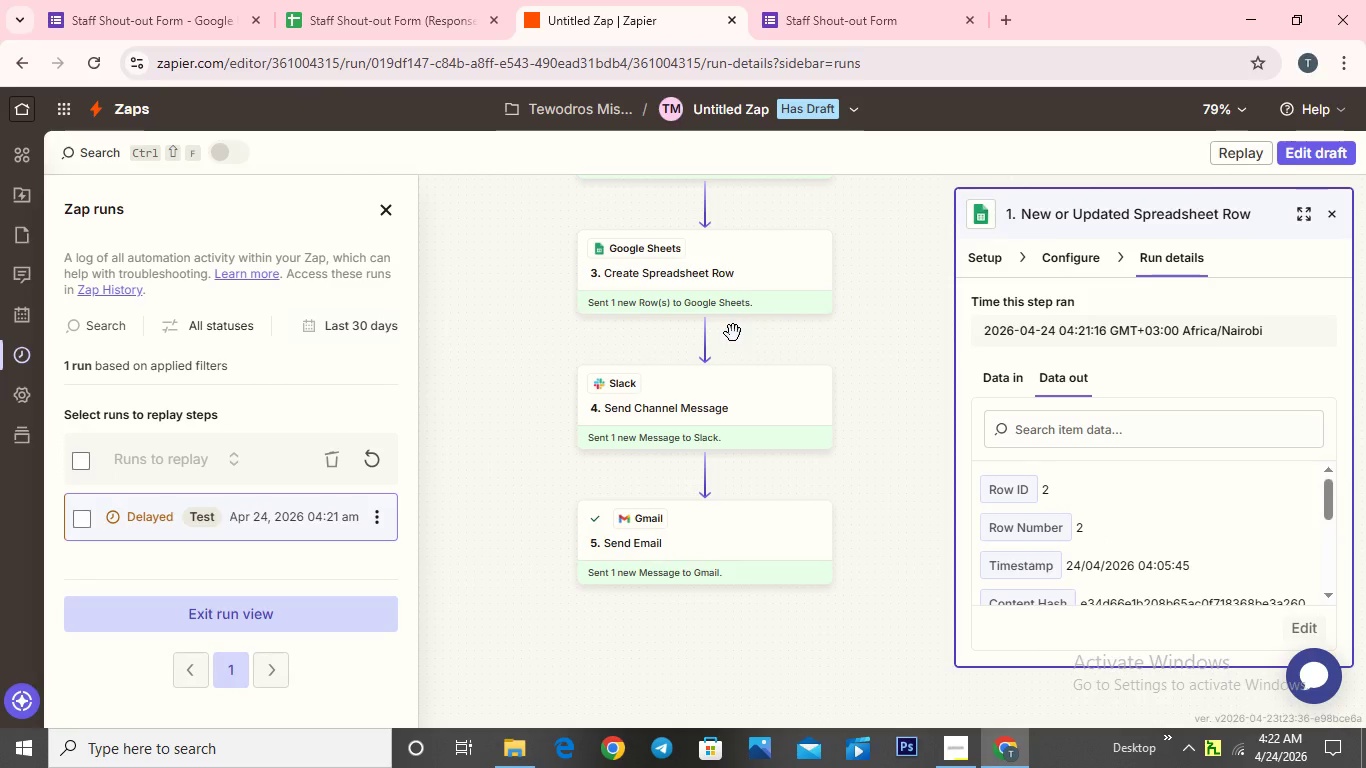 
scroll: coordinate [938, 368], scroll_direction: up, amount: 6.0
 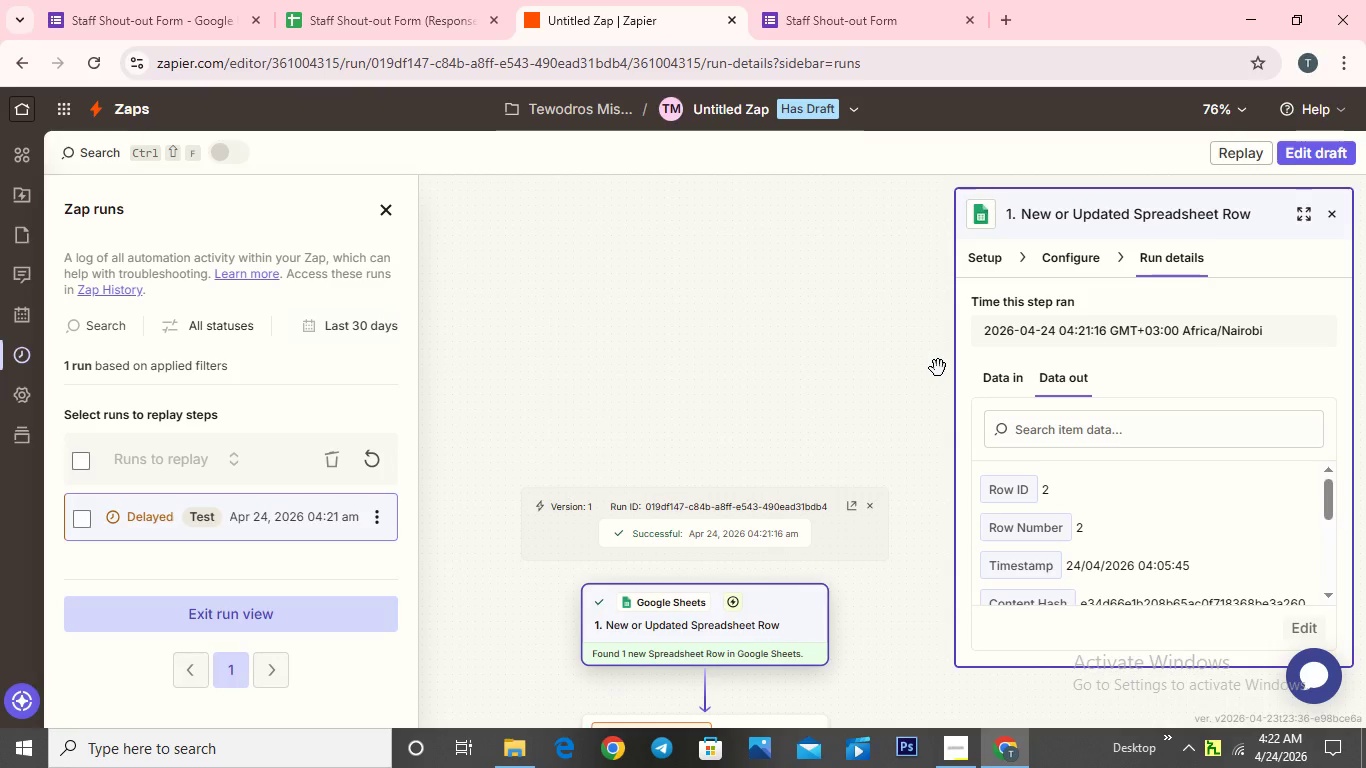 
wait(8.09)
 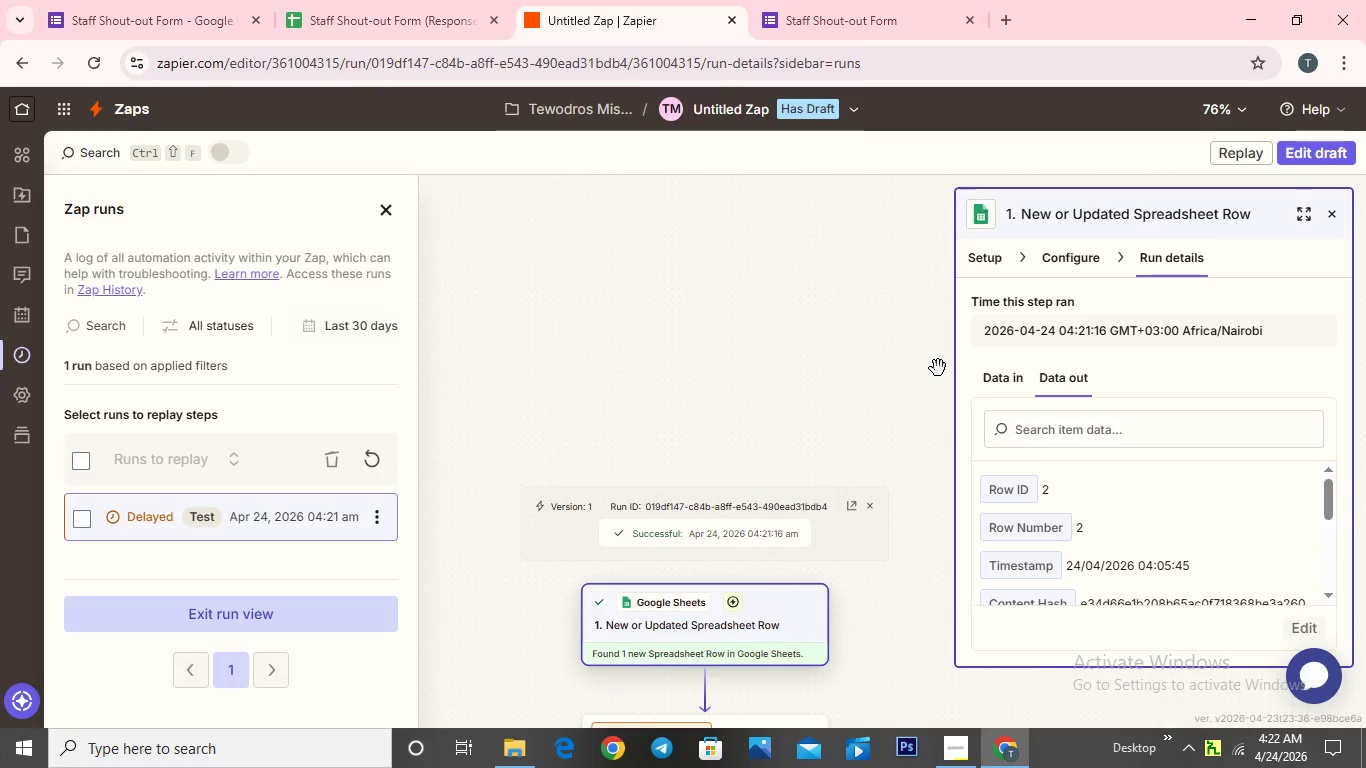 
scroll: coordinate [859, 347], scroll_direction: down, amount: 6.0
 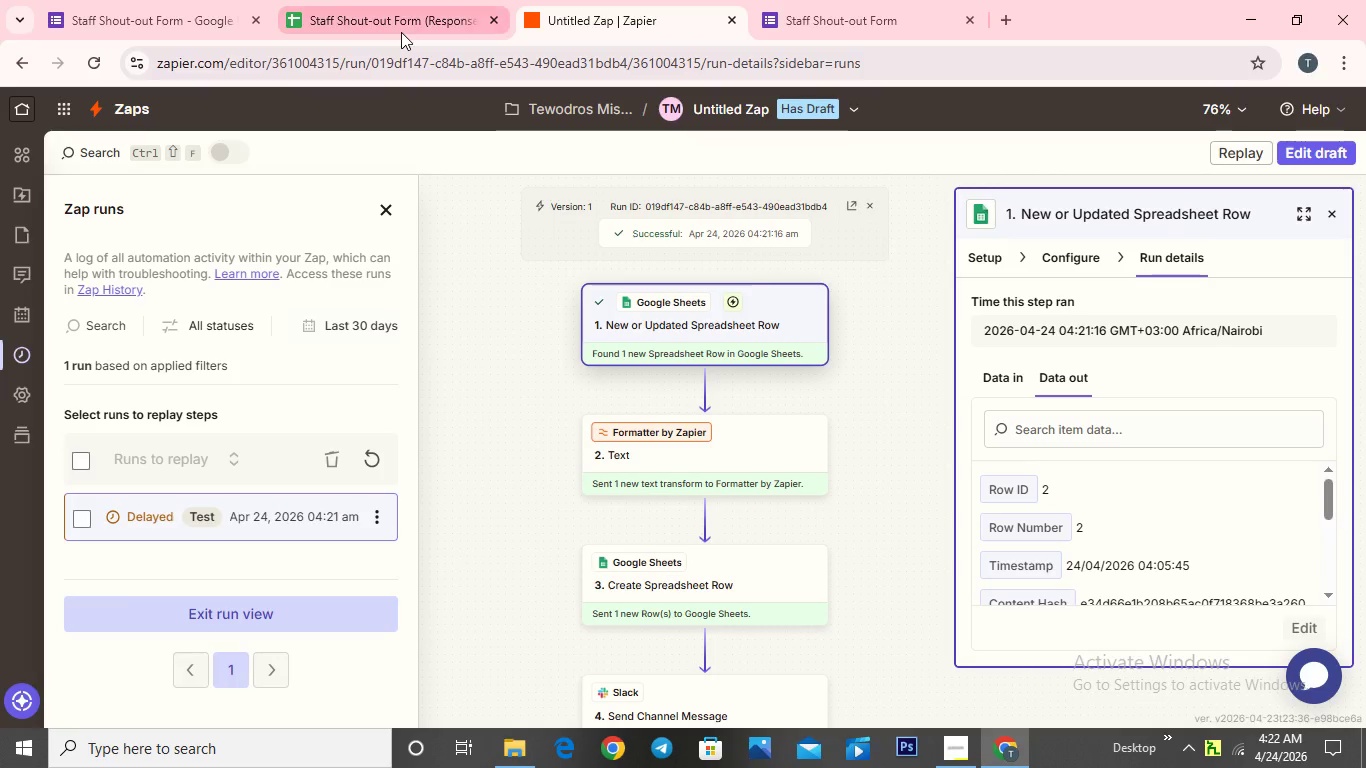 
left_click([401, 28])
 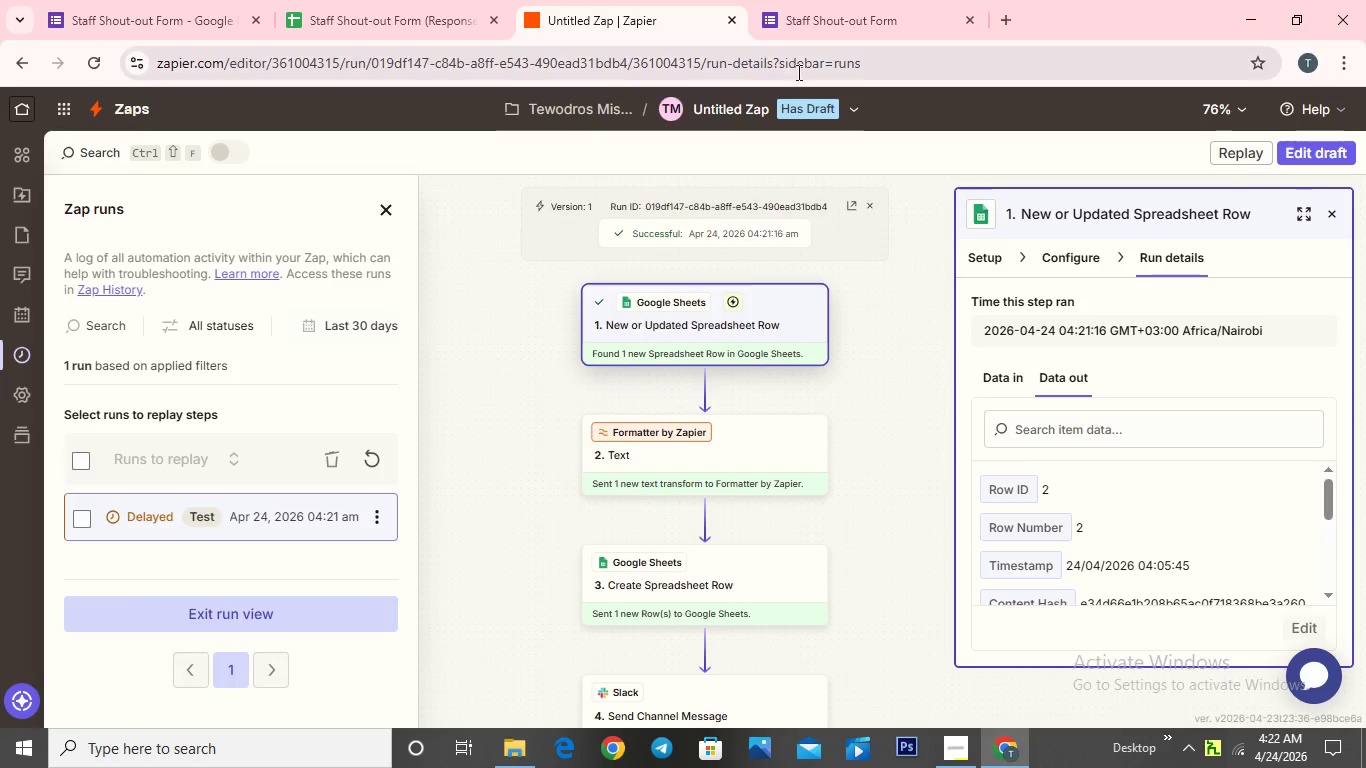 
wait(7.31)
 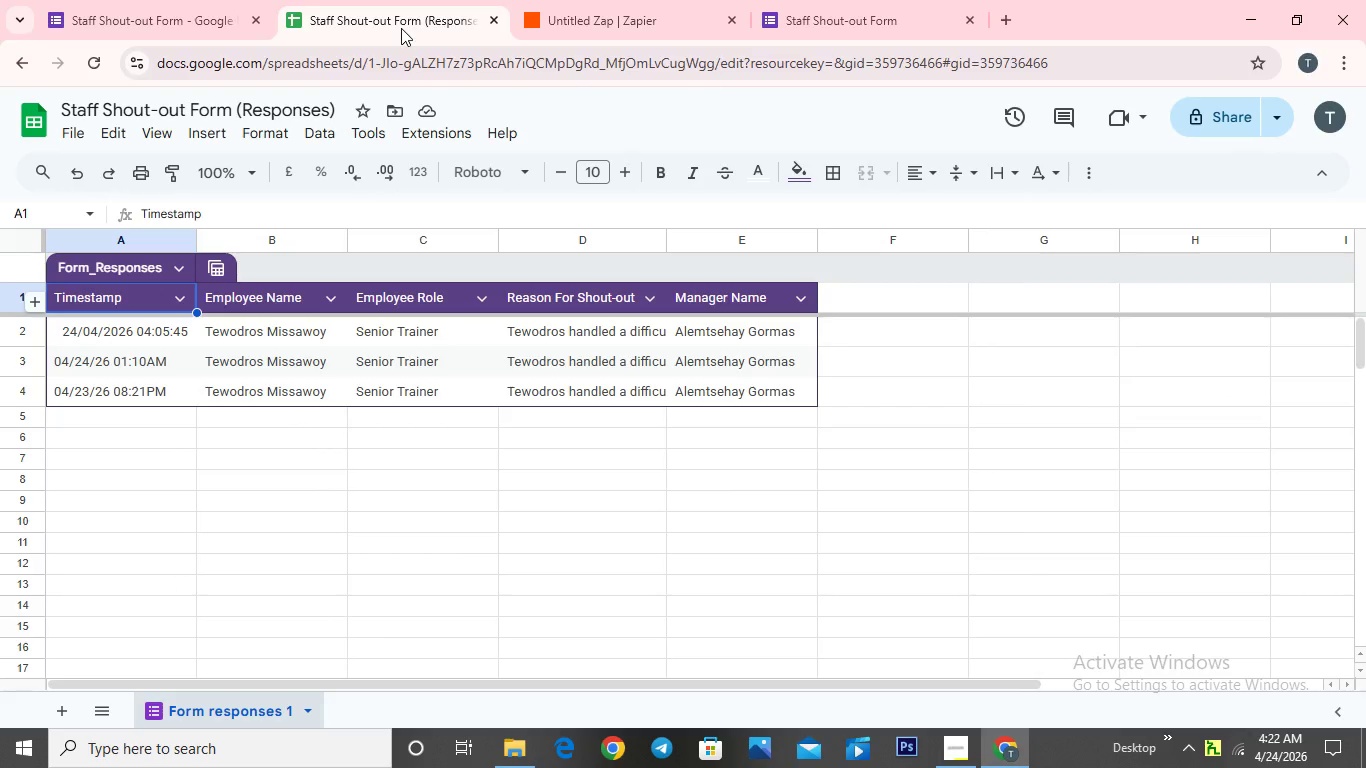 
left_click([624, 19])
 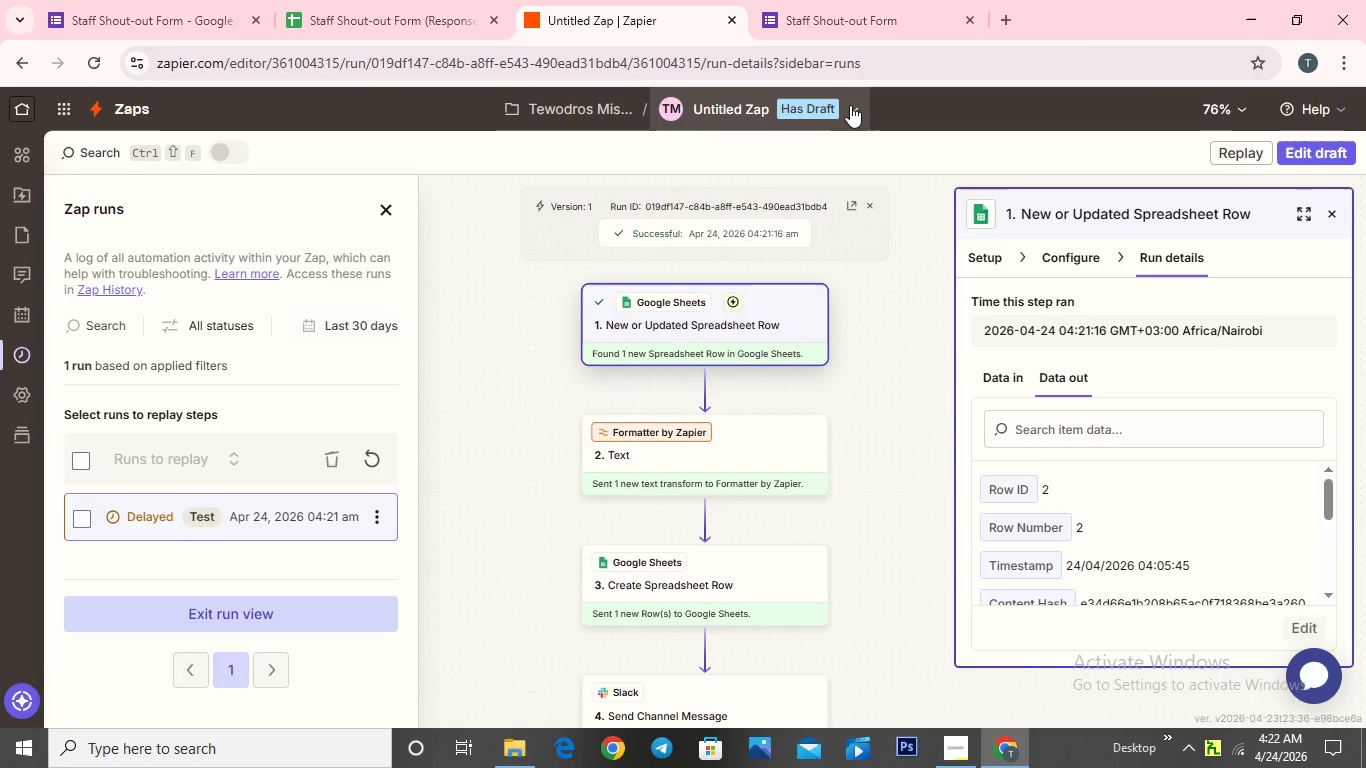 
left_click([855, 106])
 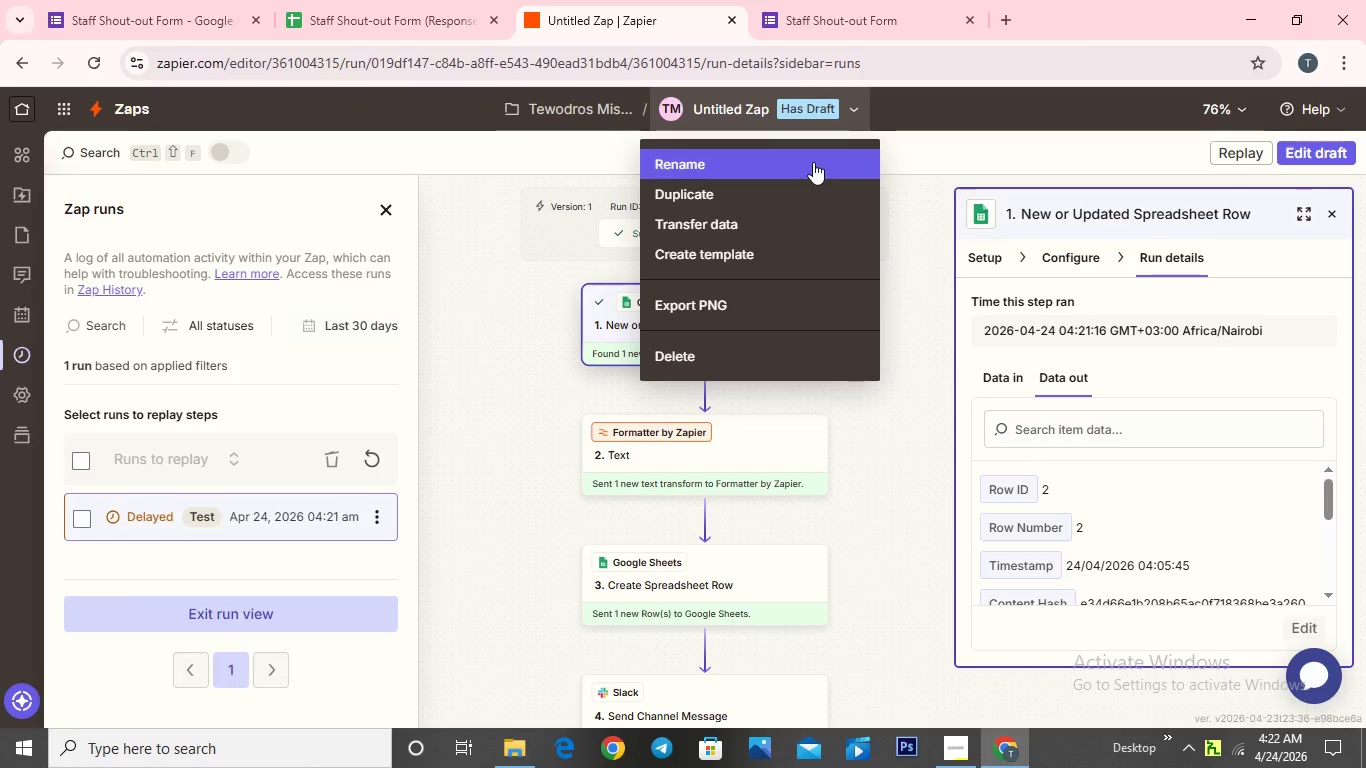 
left_click([813, 162])
 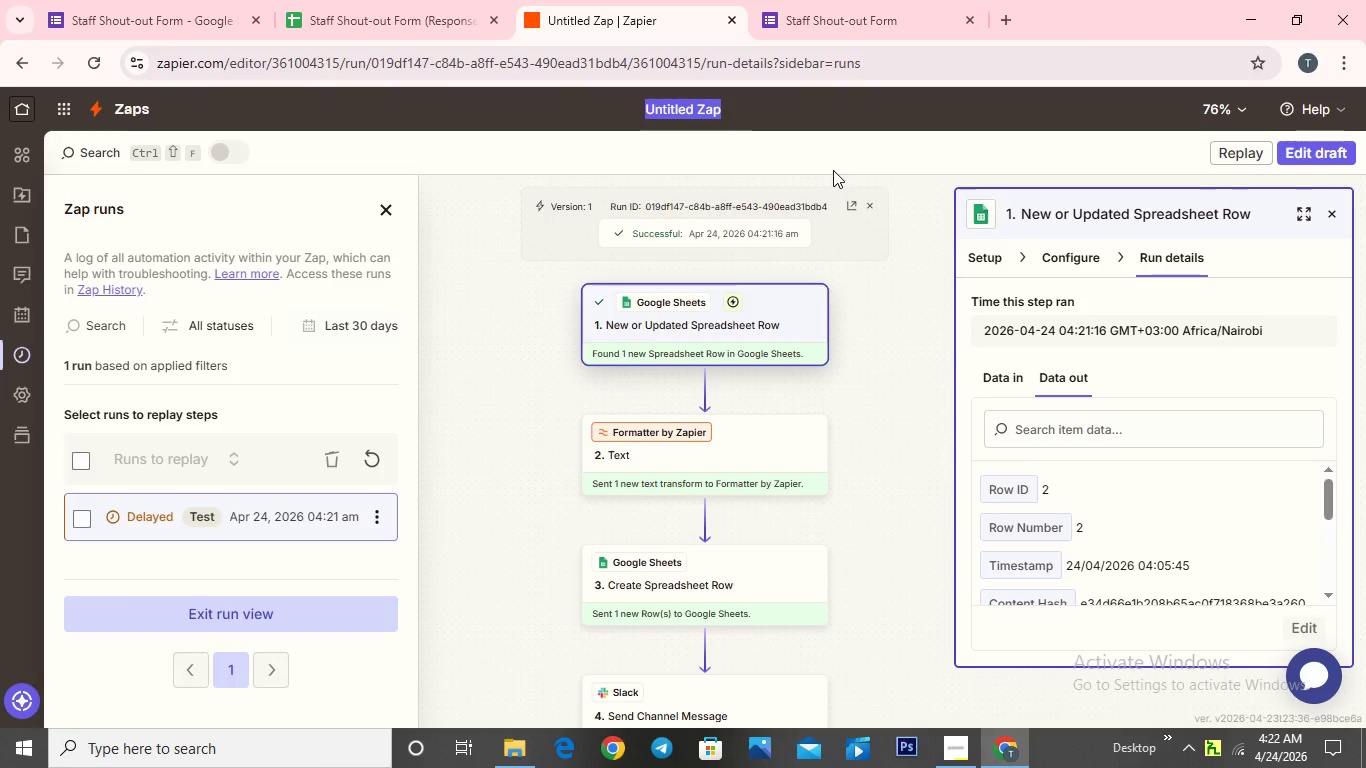 
key(Backspace)
 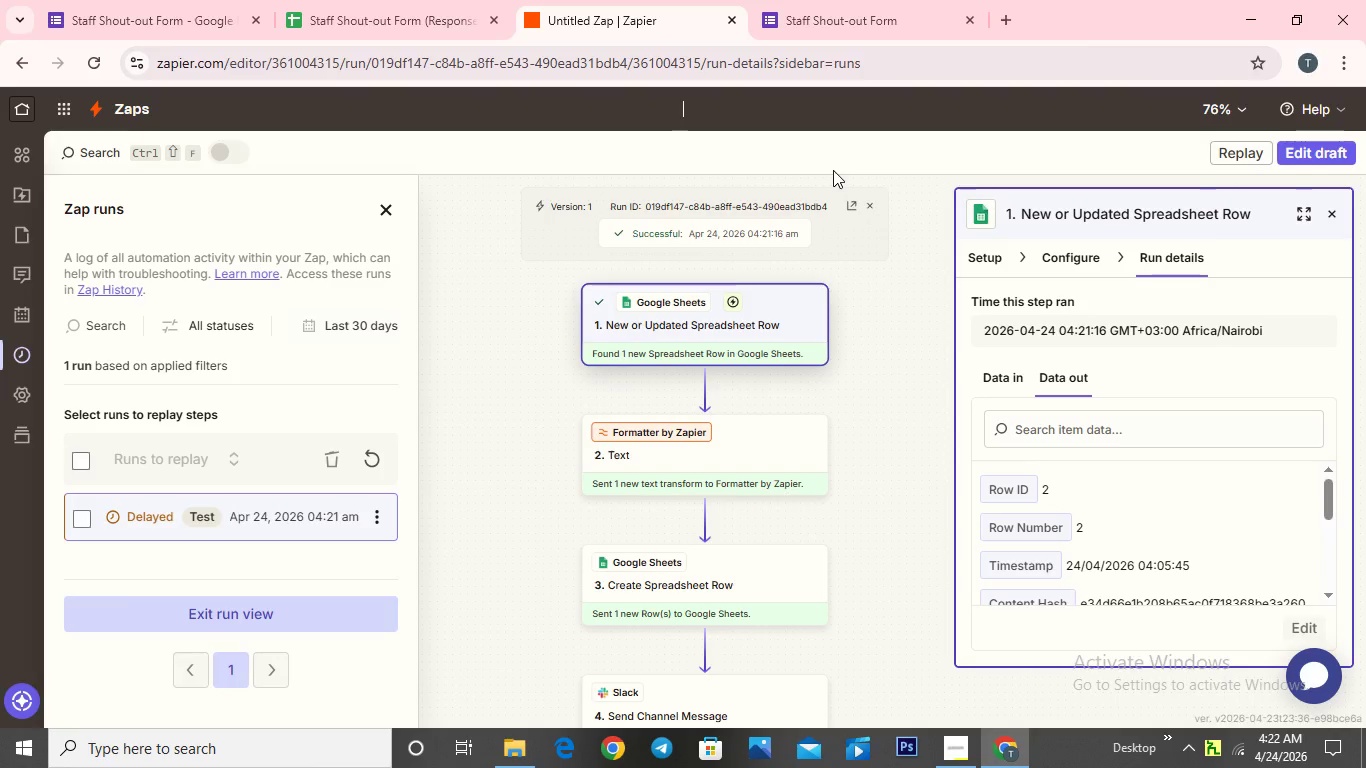 
type(Automation)
 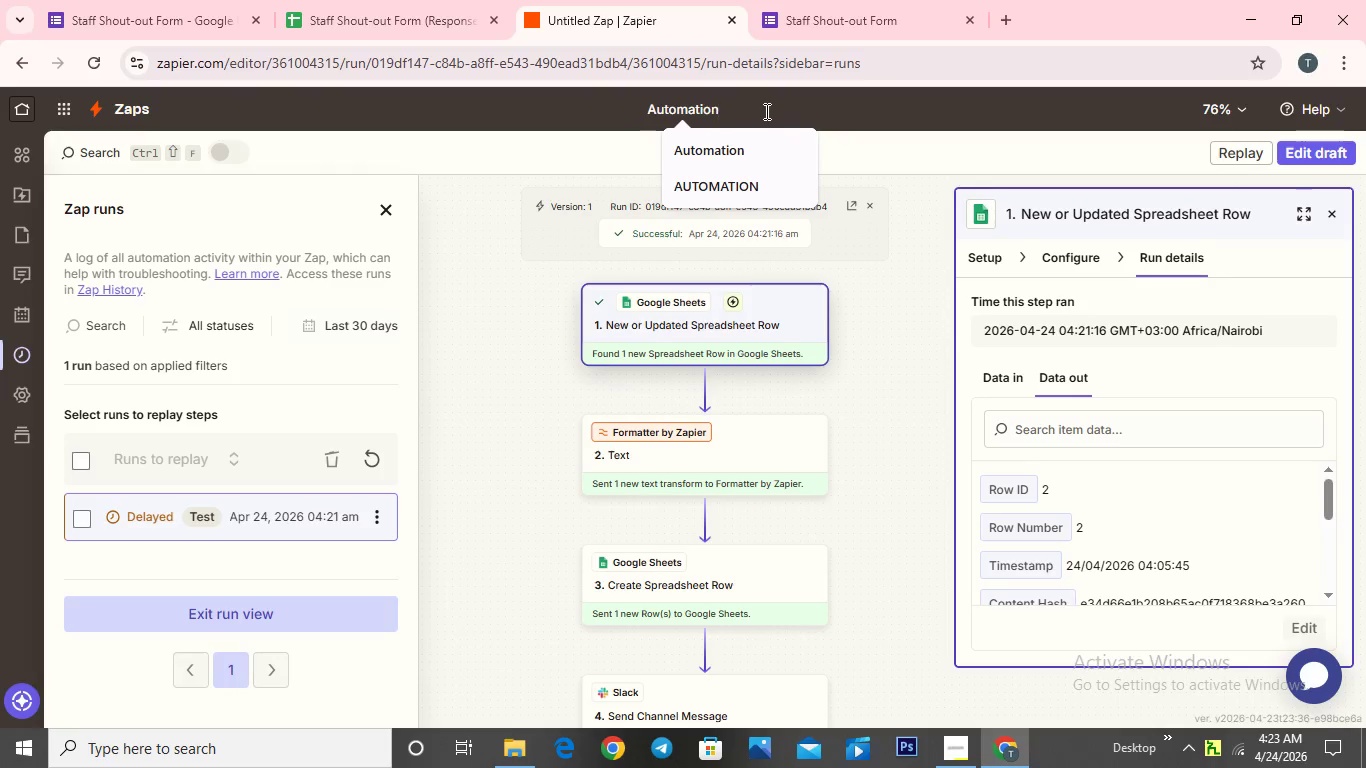 
wait(20.23)
 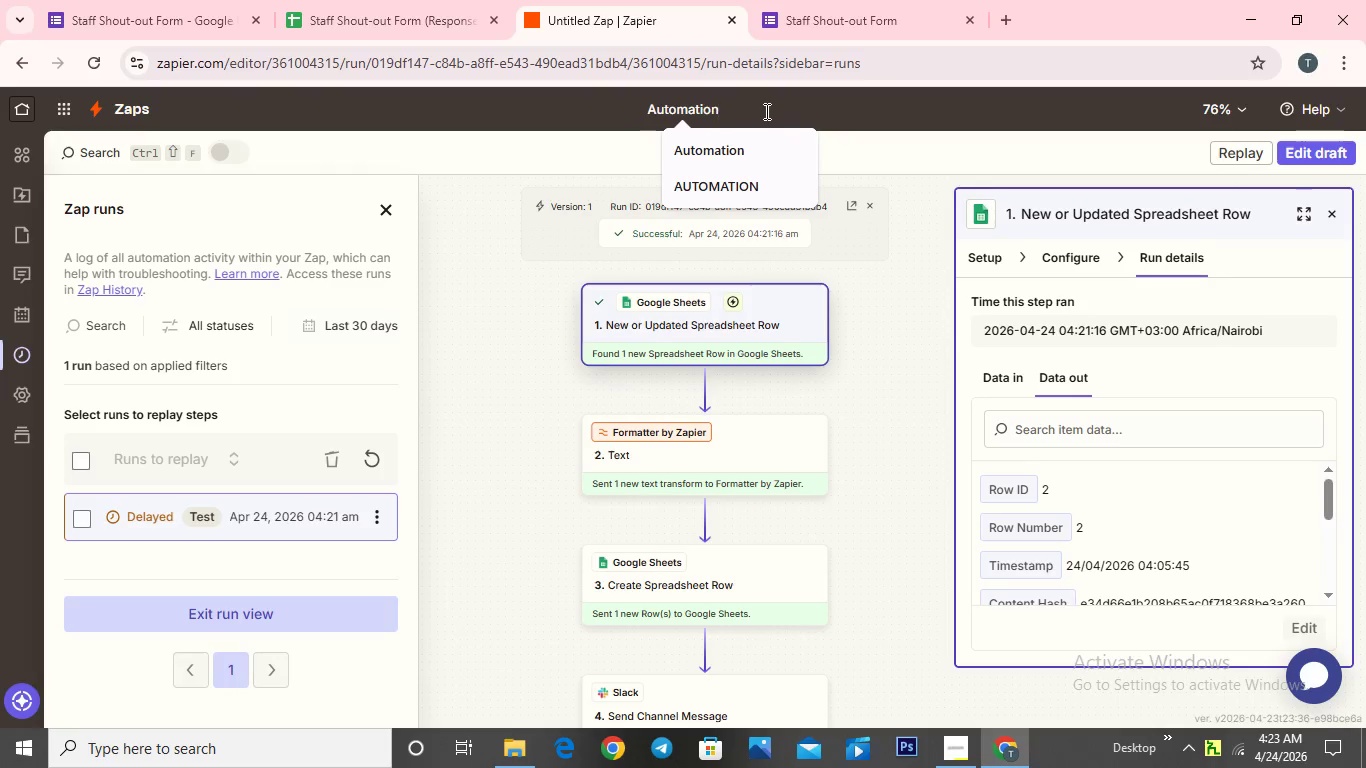 
left_click([766, 199])
 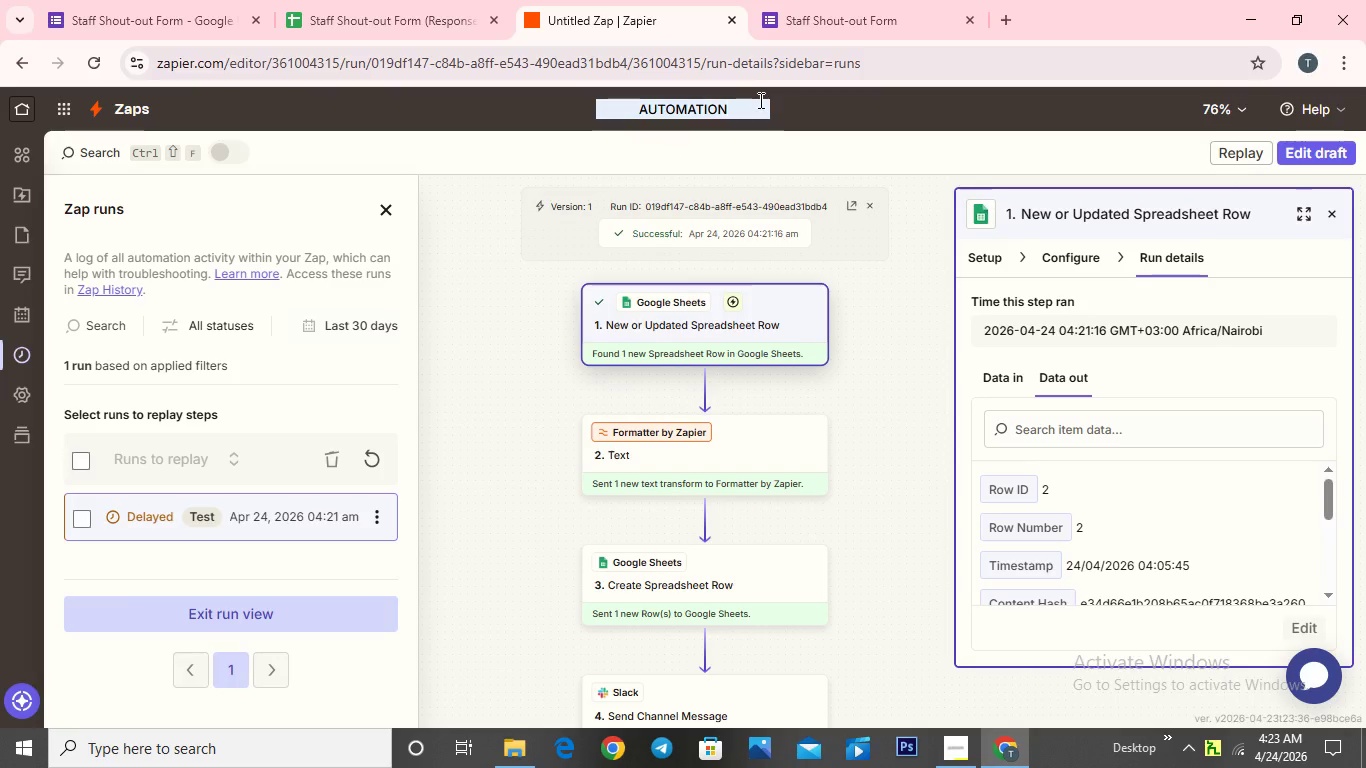 
key(Enter)
 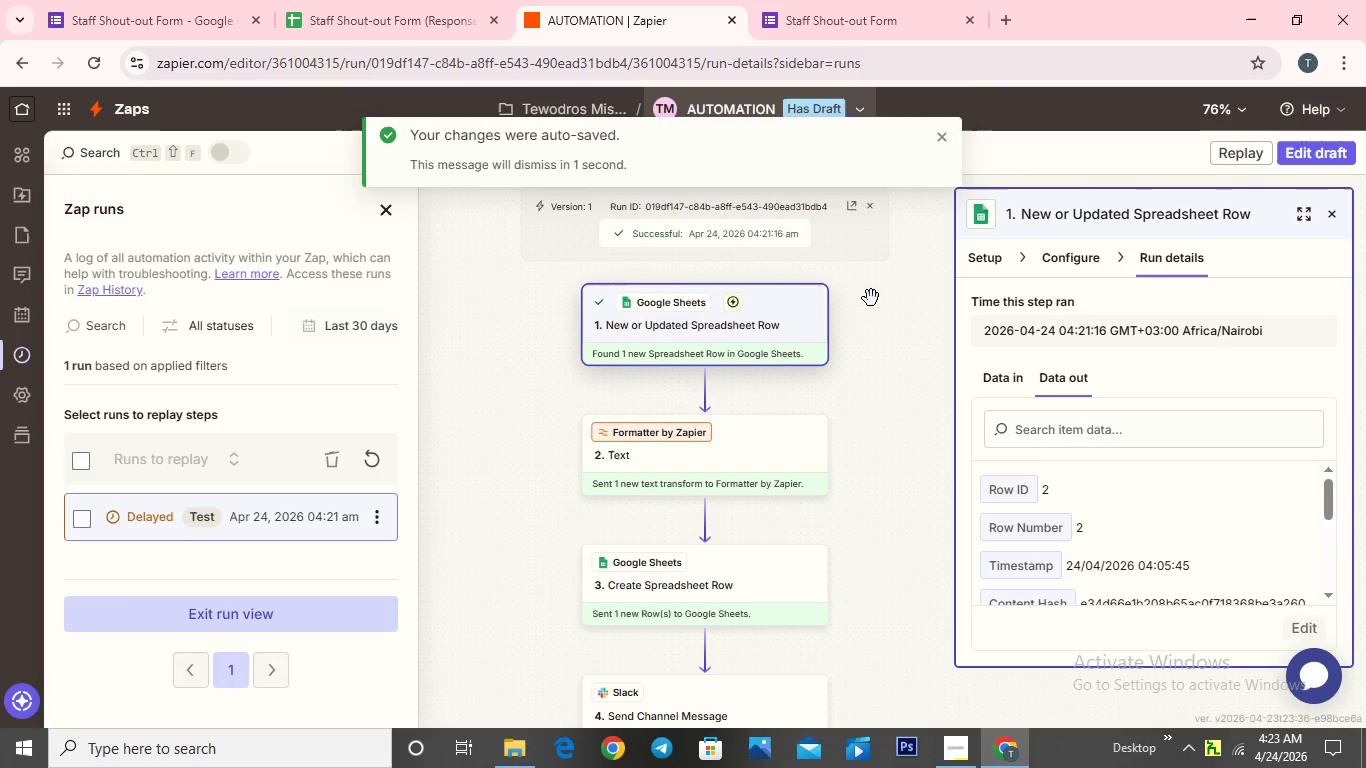 
wait(16.38)
 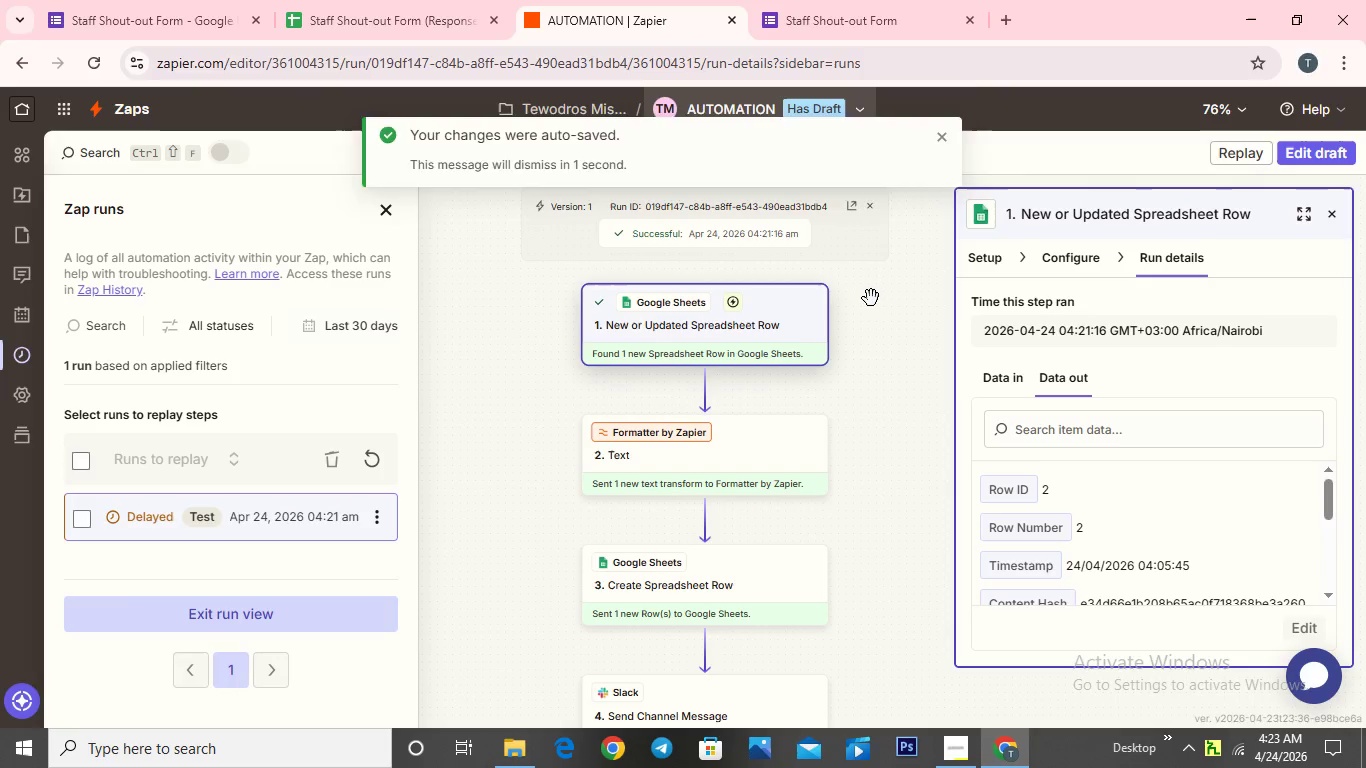 
scroll: coordinate [871, 298], scroll_direction: down, amount: 3.0
 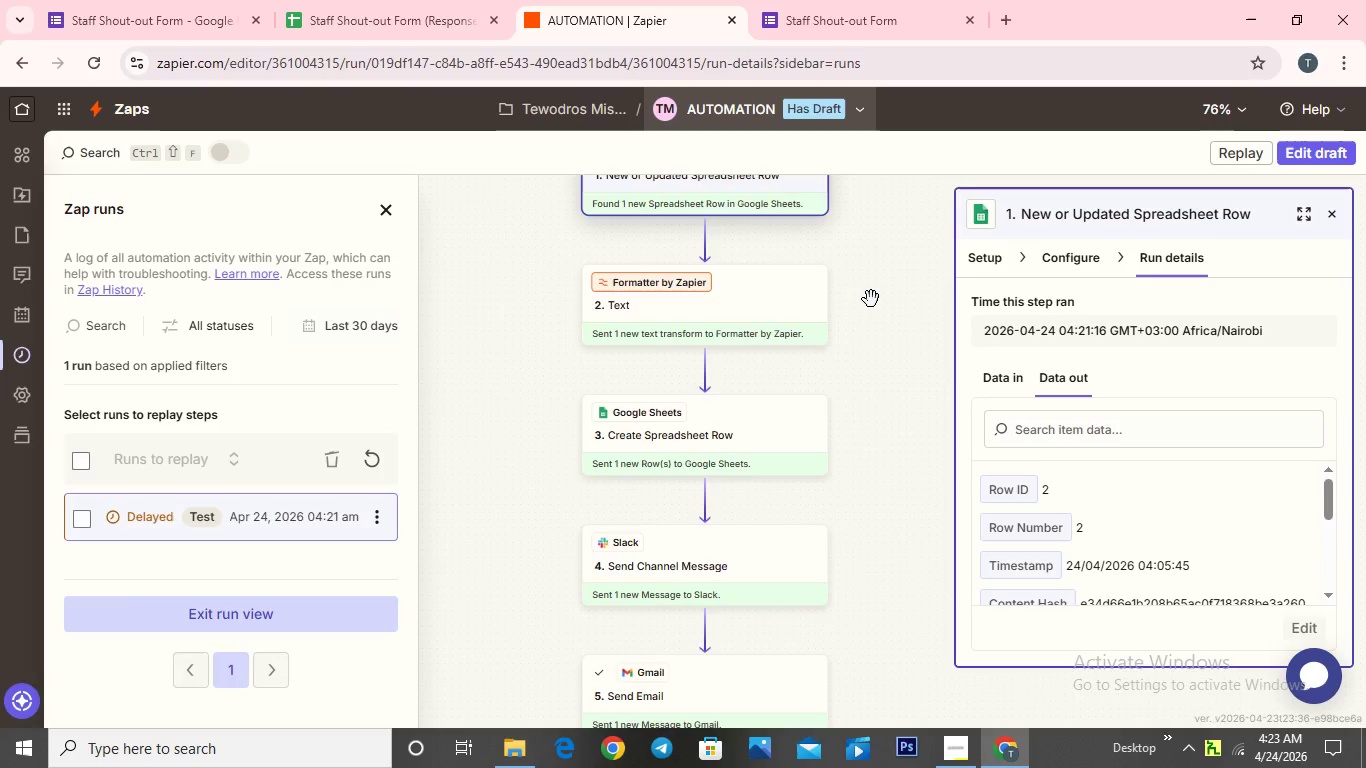 
scroll: coordinate [871, 299], scroll_direction: up, amount: 2.0
 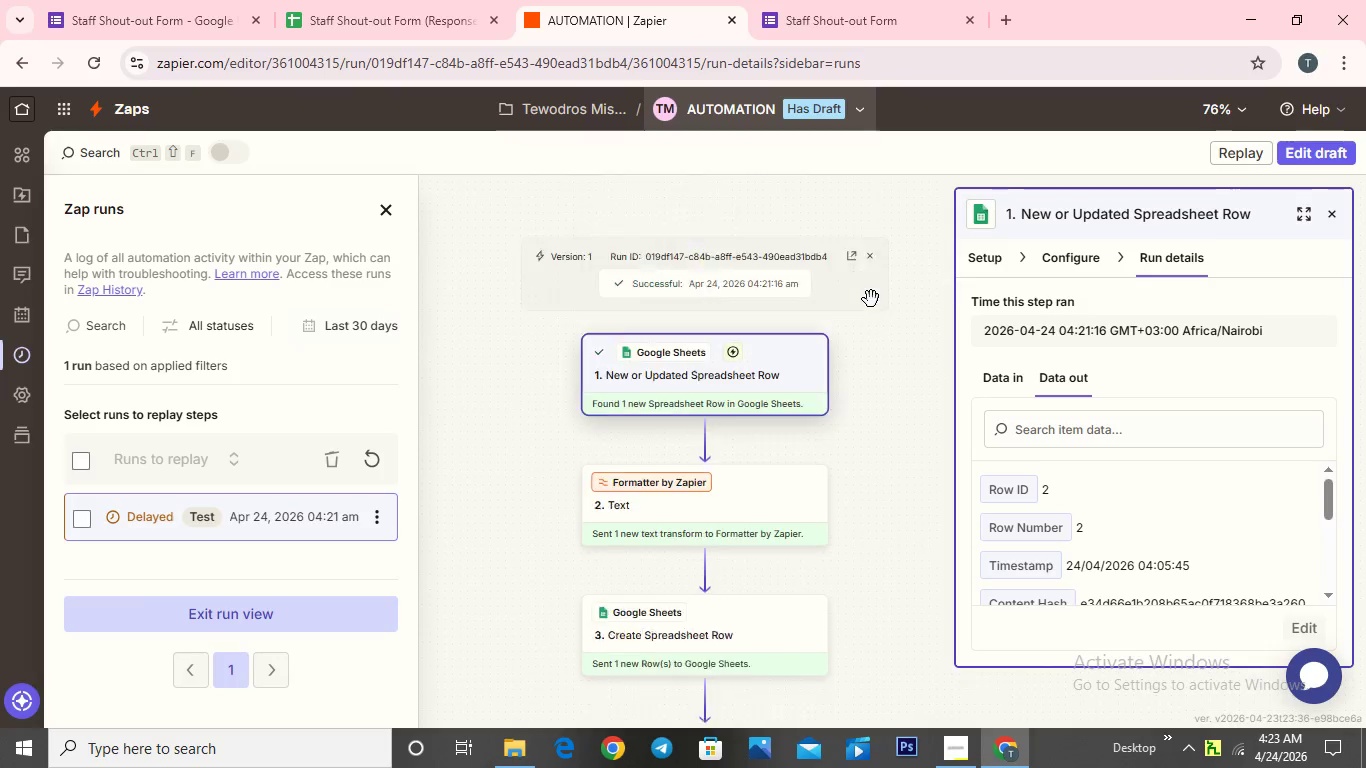 
scroll: coordinate [871, 299], scroll_direction: down, amount: 1.0
 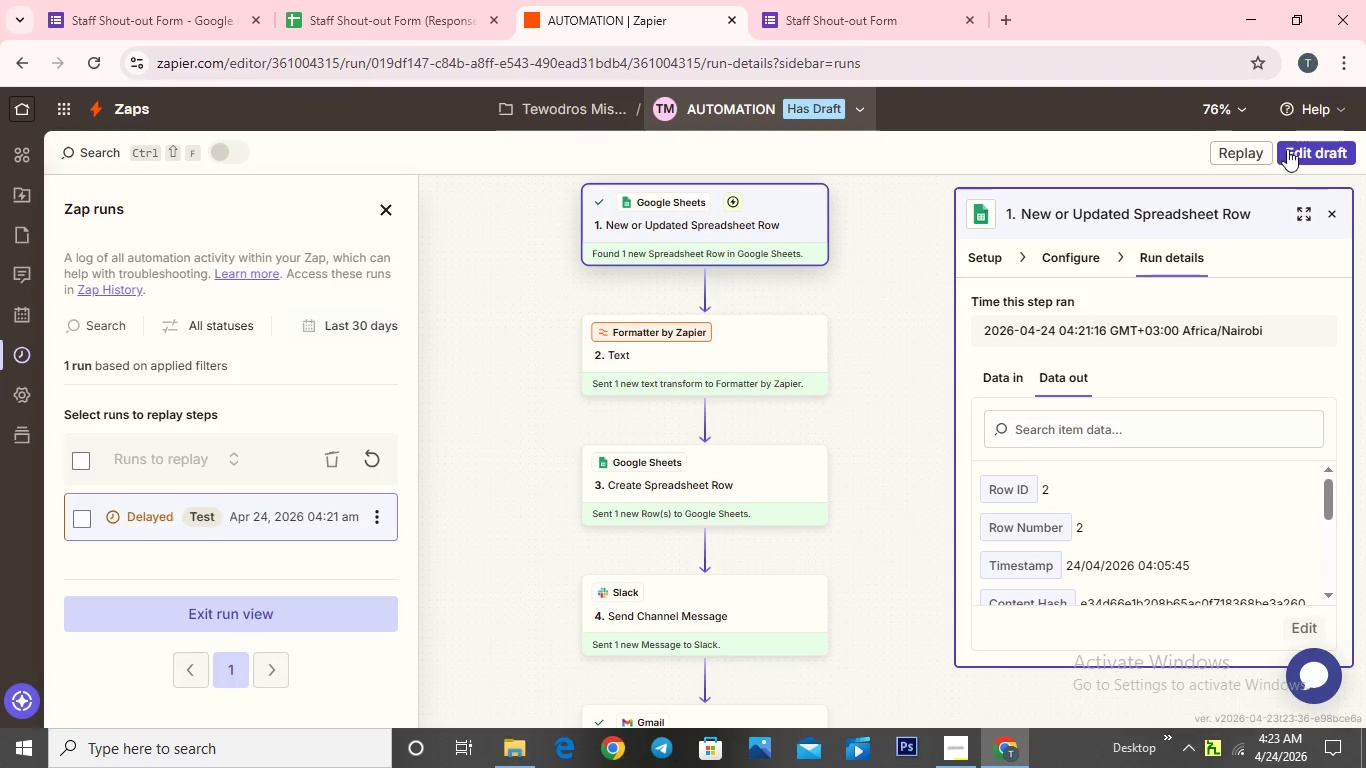 
left_click([1303, 144])
 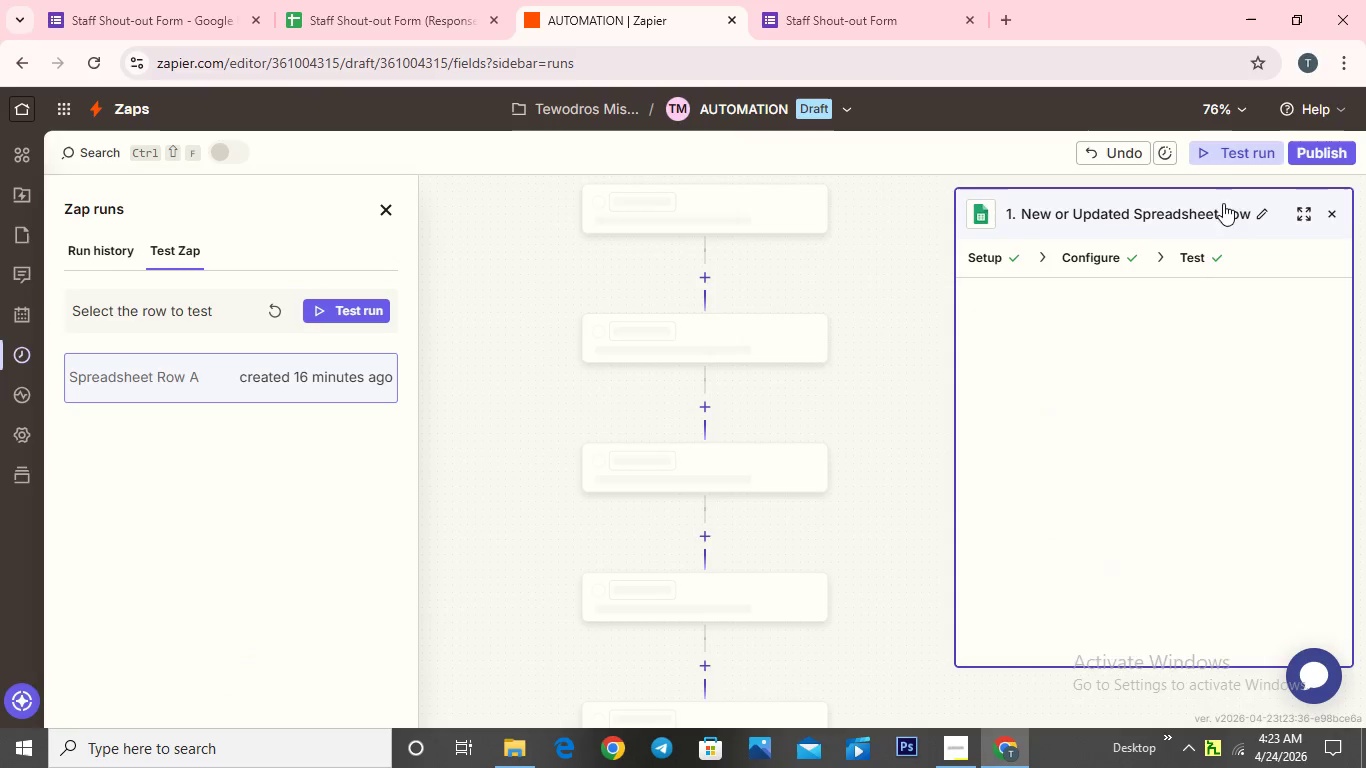 
mouse_move([734, 401])
 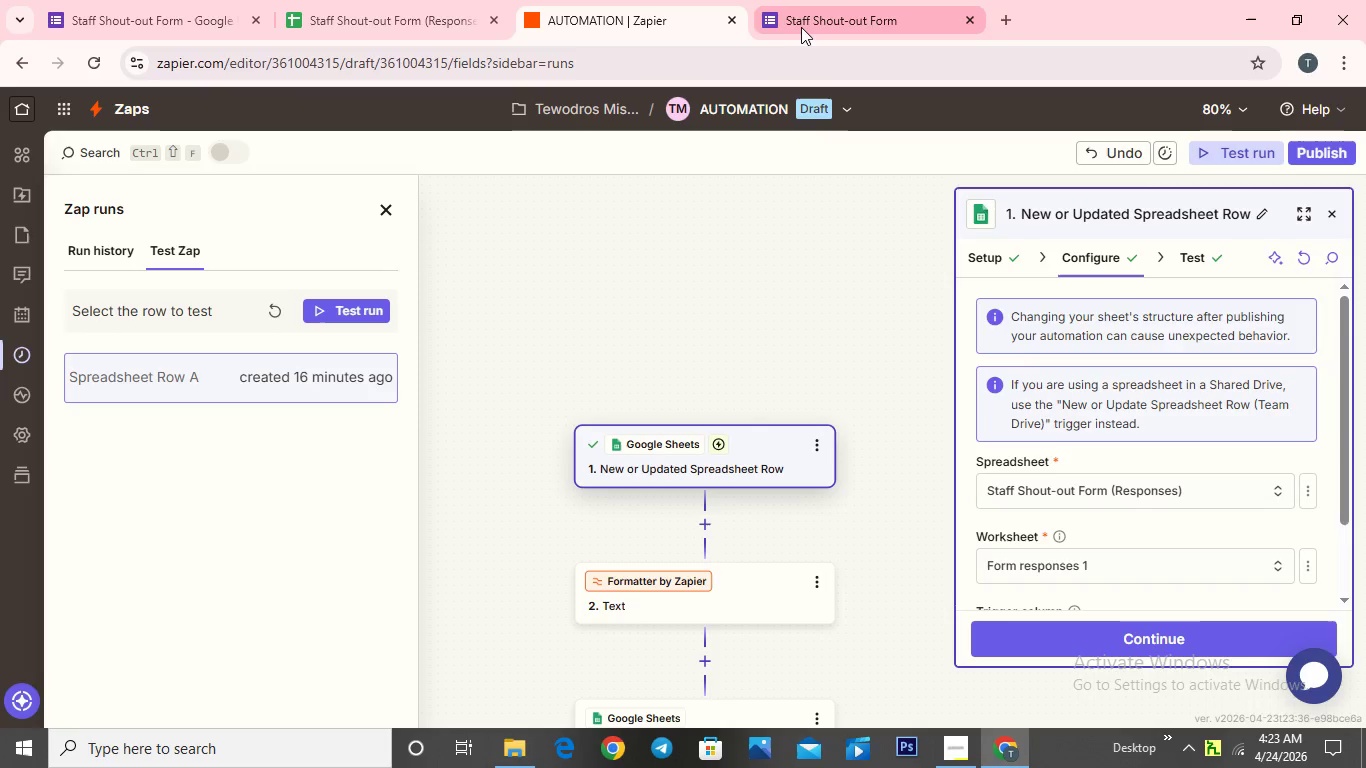 
left_click([807, 30])
 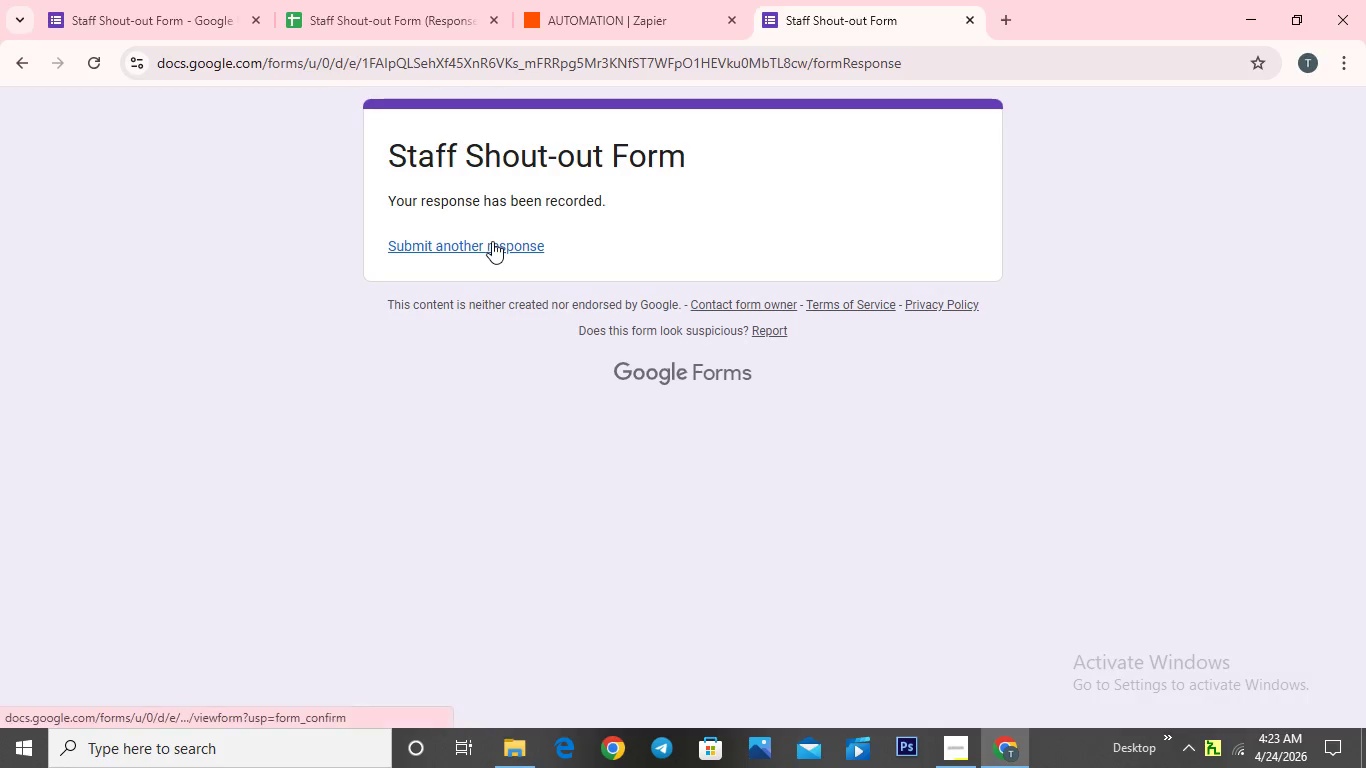 
left_click([494, 247])
 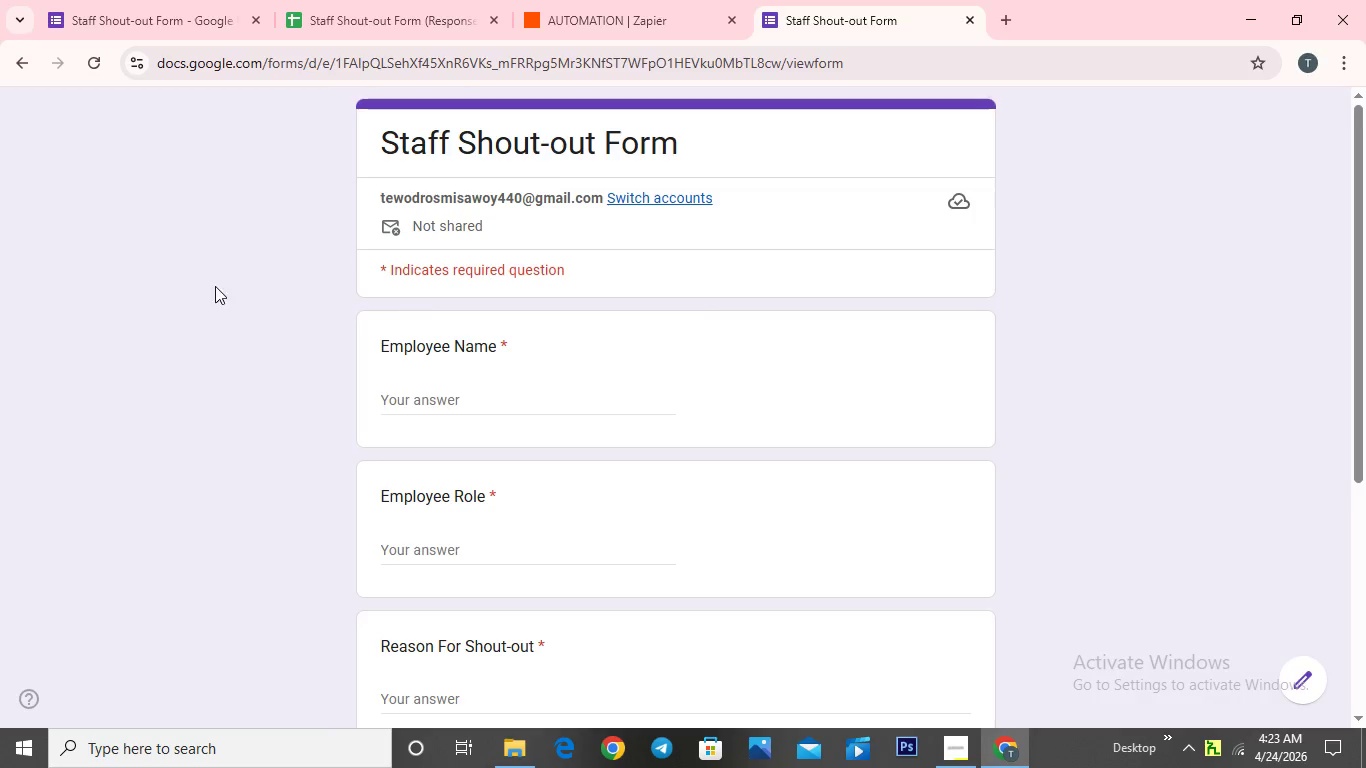 
wait(7.16)
 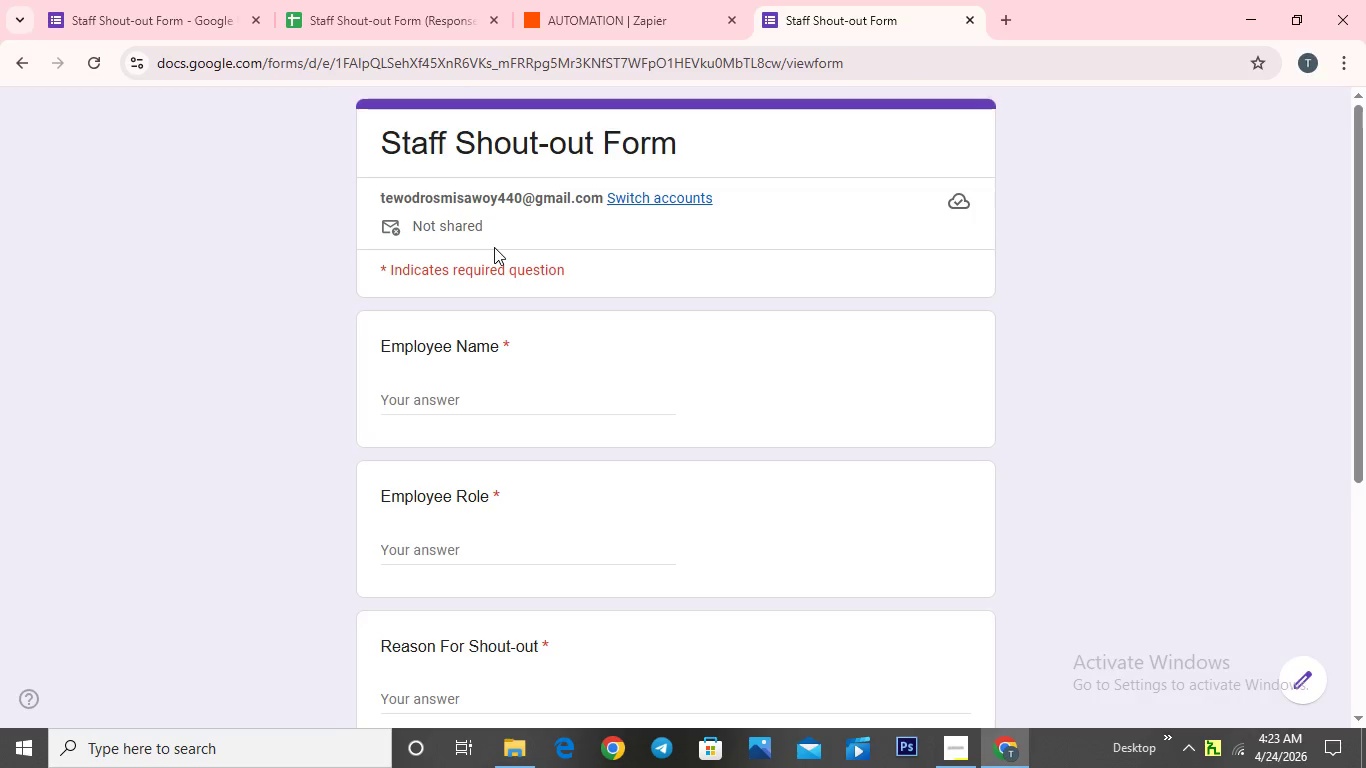 
left_click([487, 399])
 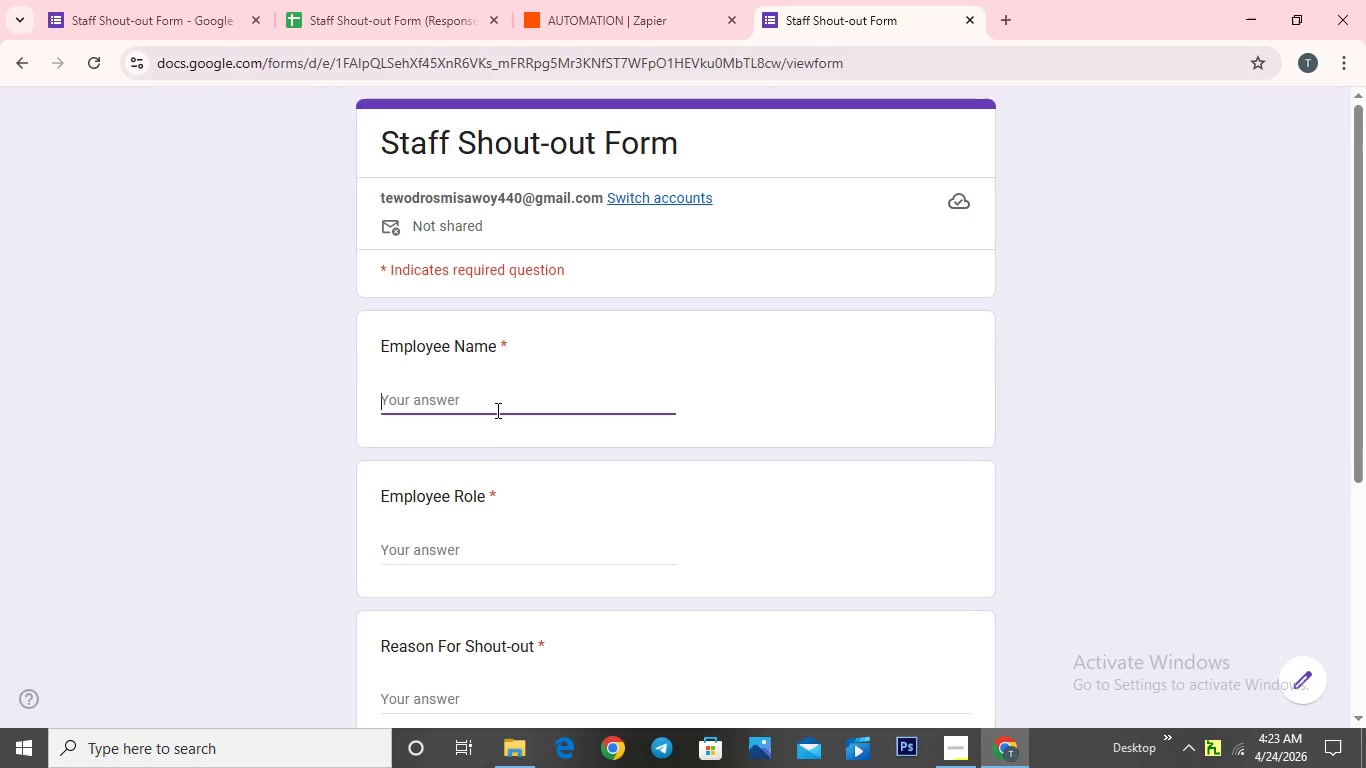 
wait(7.59)
 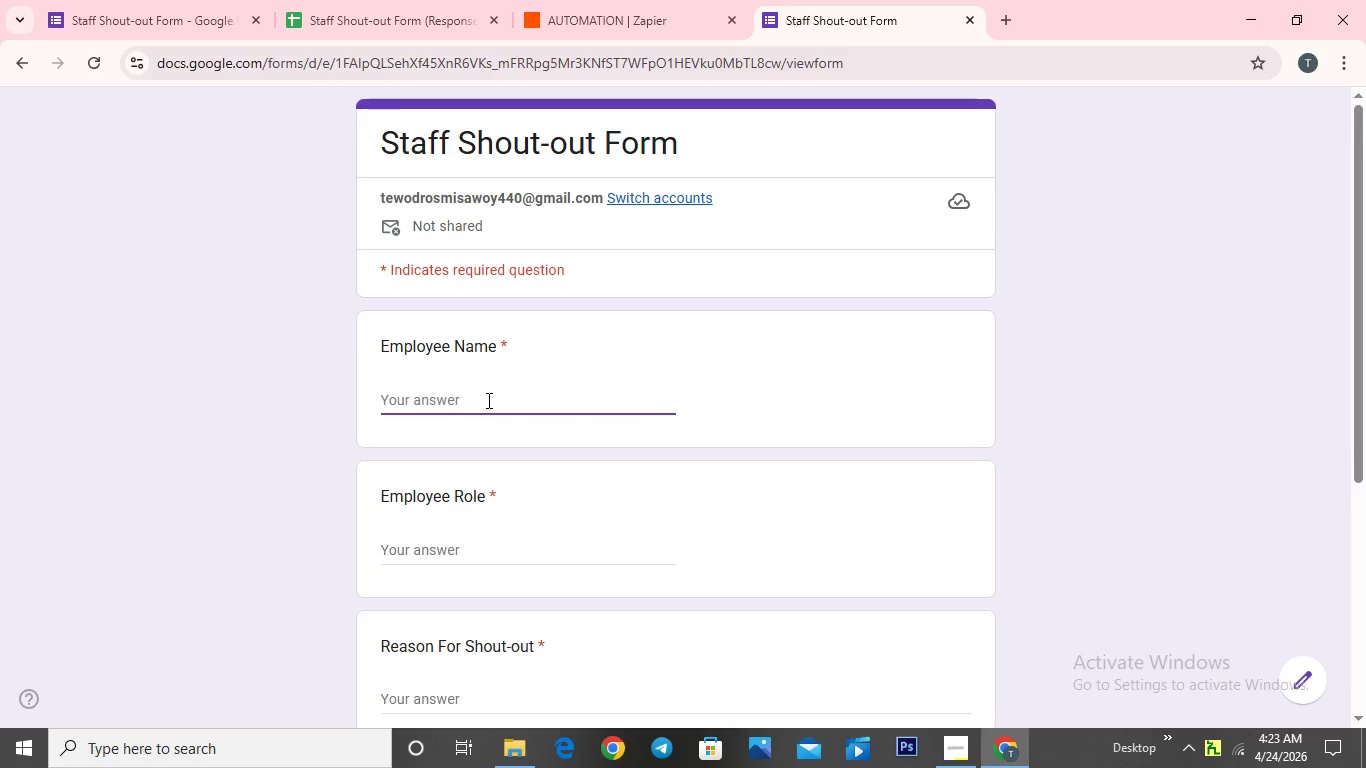 
left_click([148, 22])
 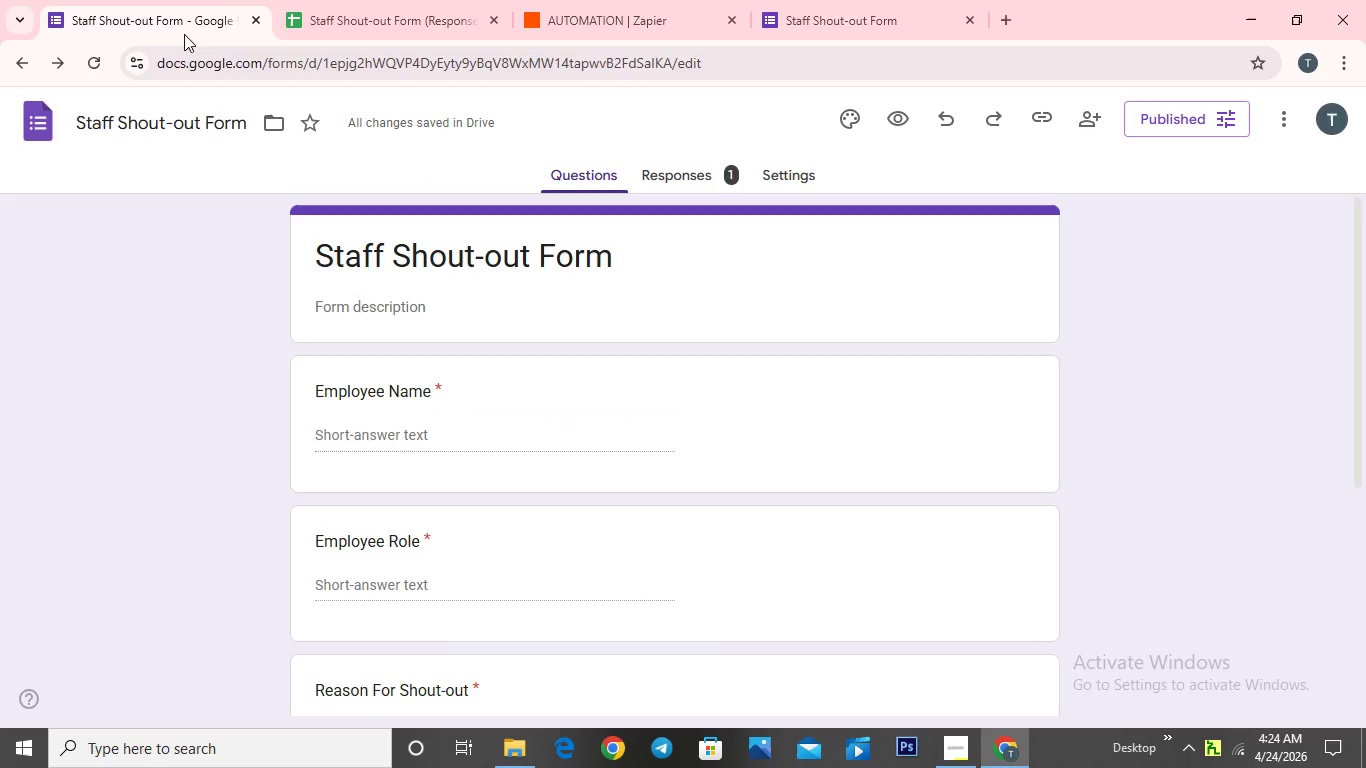 
left_click([671, 160])
 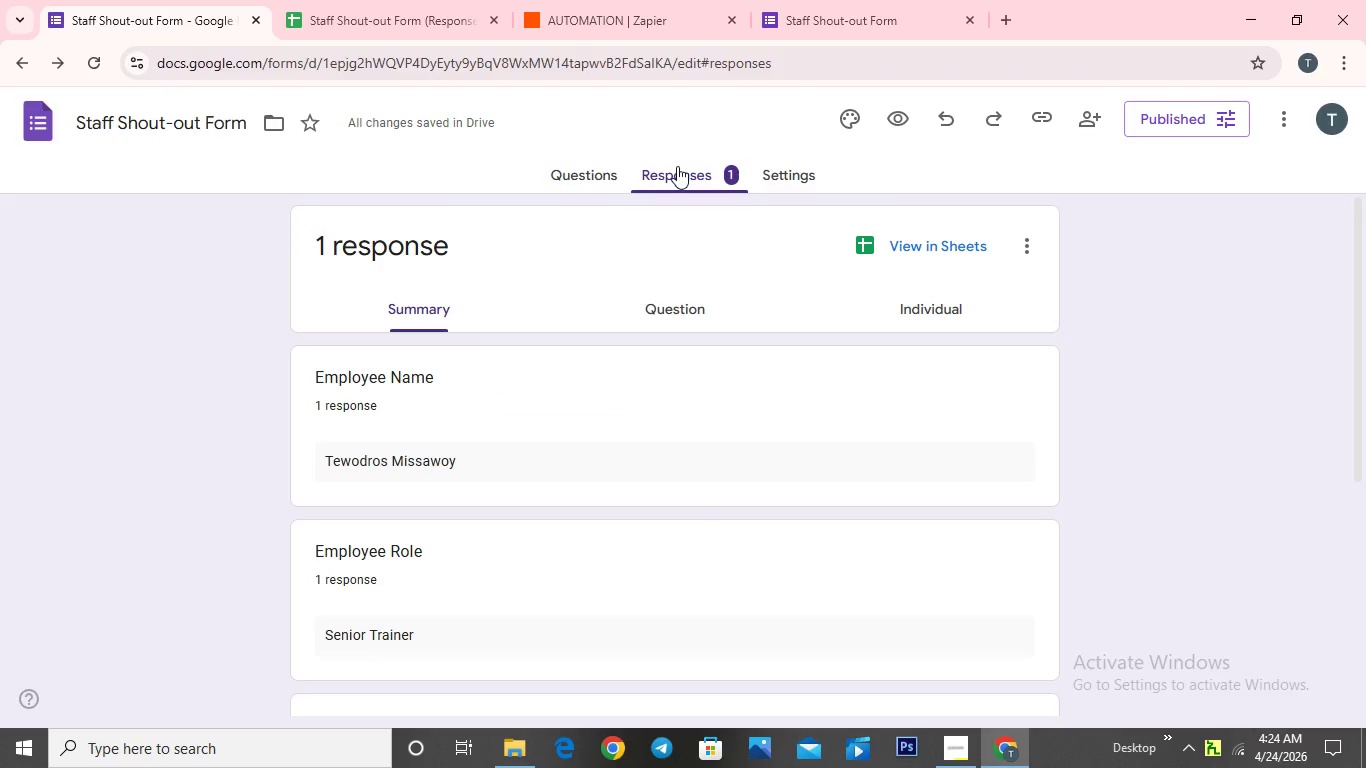 
wait(9.28)
 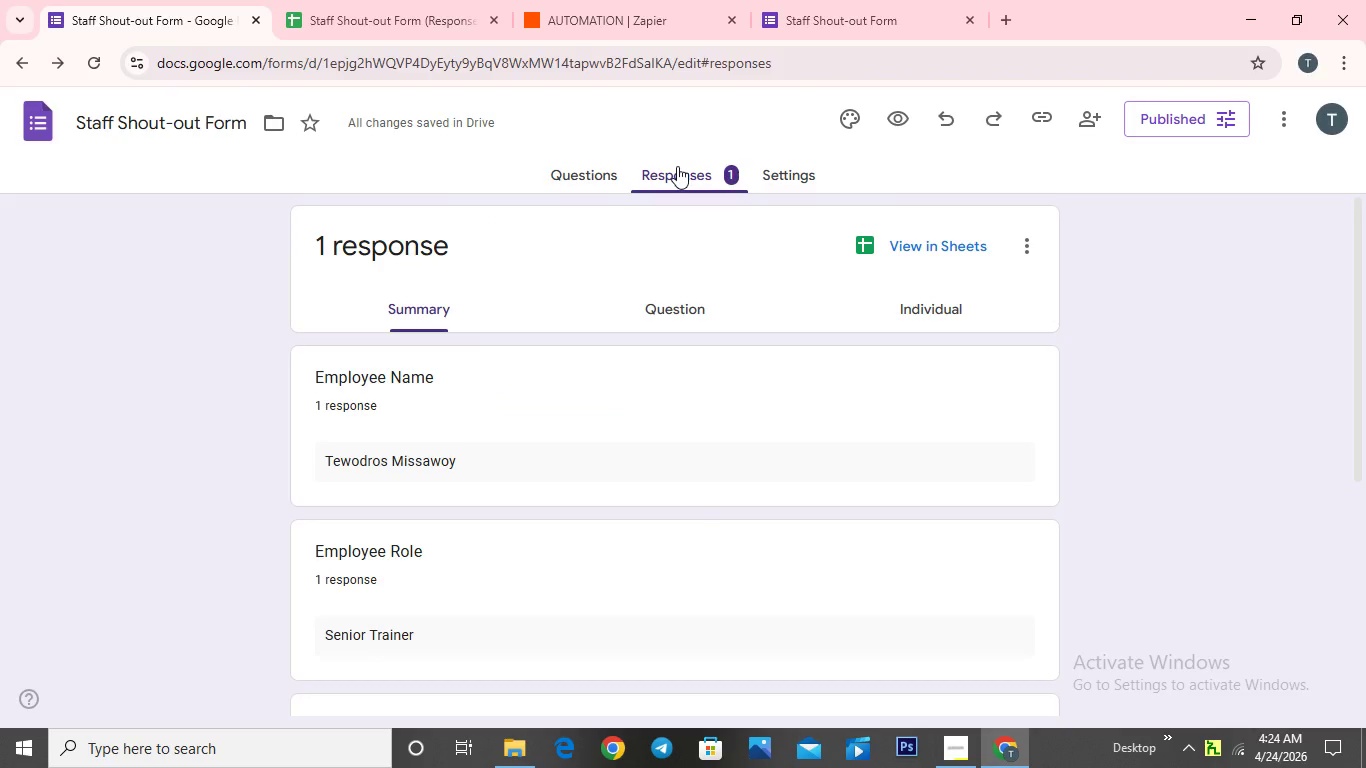 
scroll: coordinate [715, 329], scroll_direction: down, amount: 5.0
 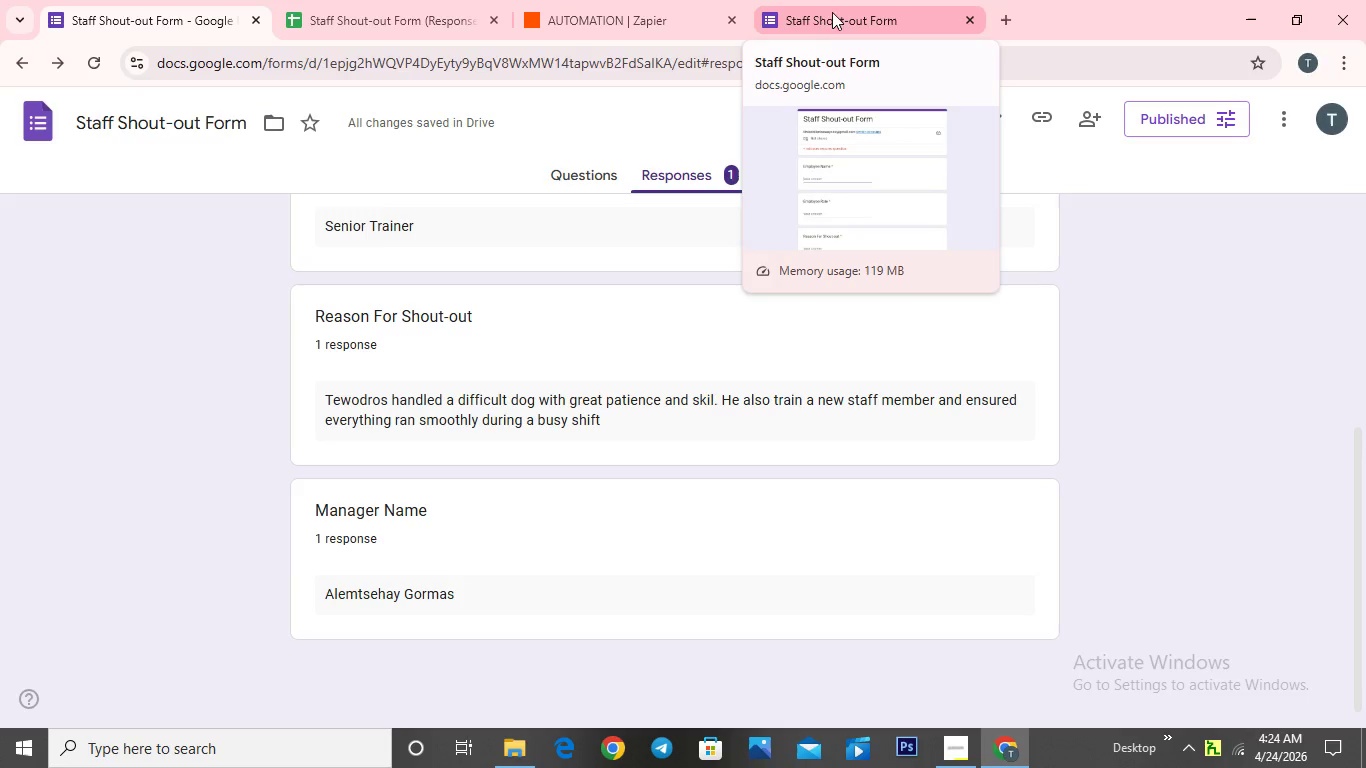 
wait(6.23)
 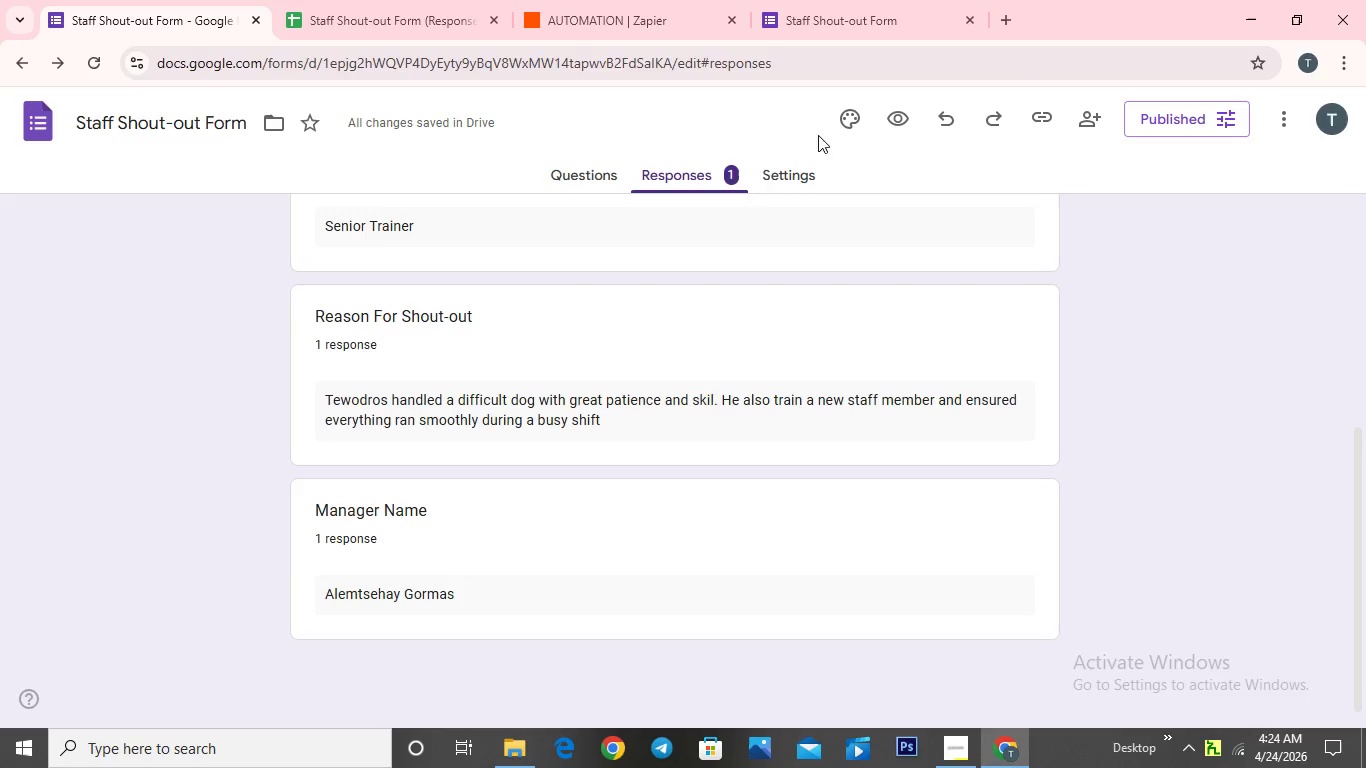 
left_click([824, 24])
 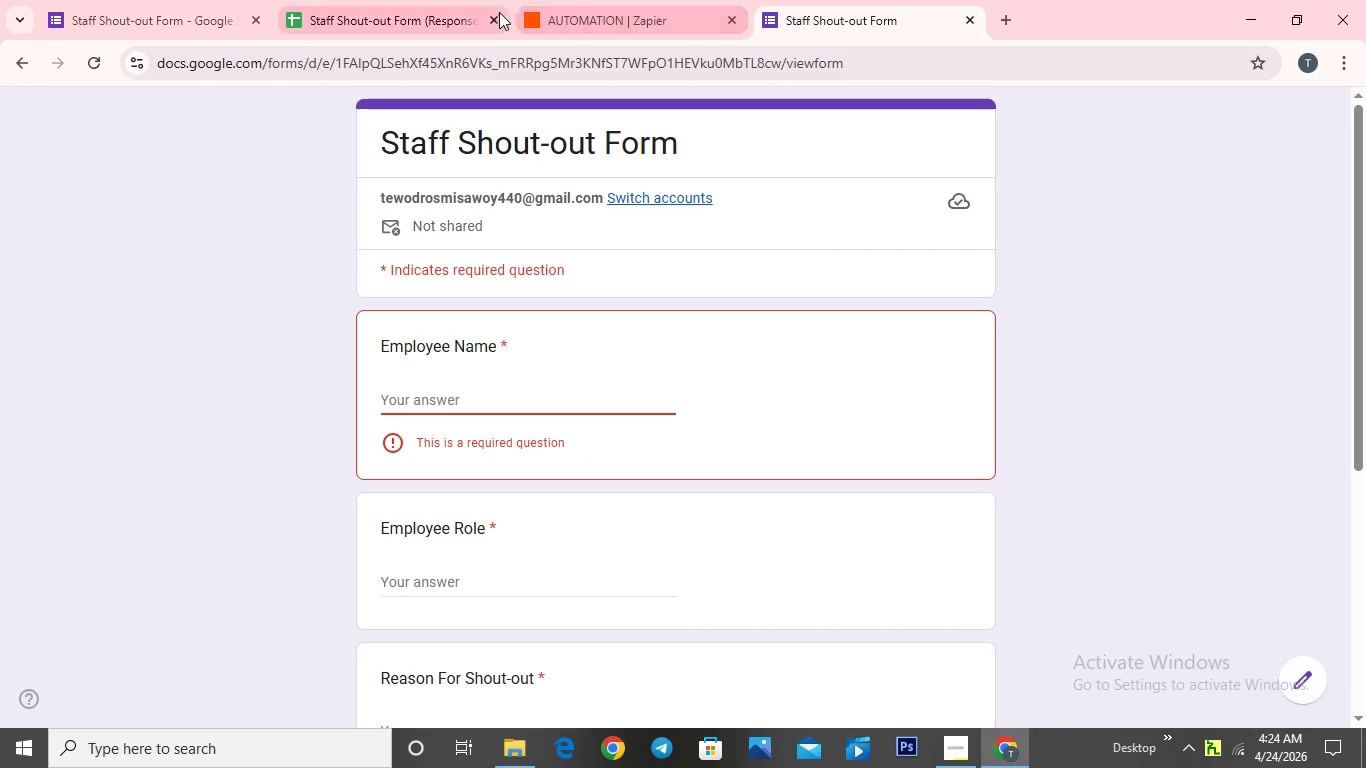 
left_click([444, 29])
 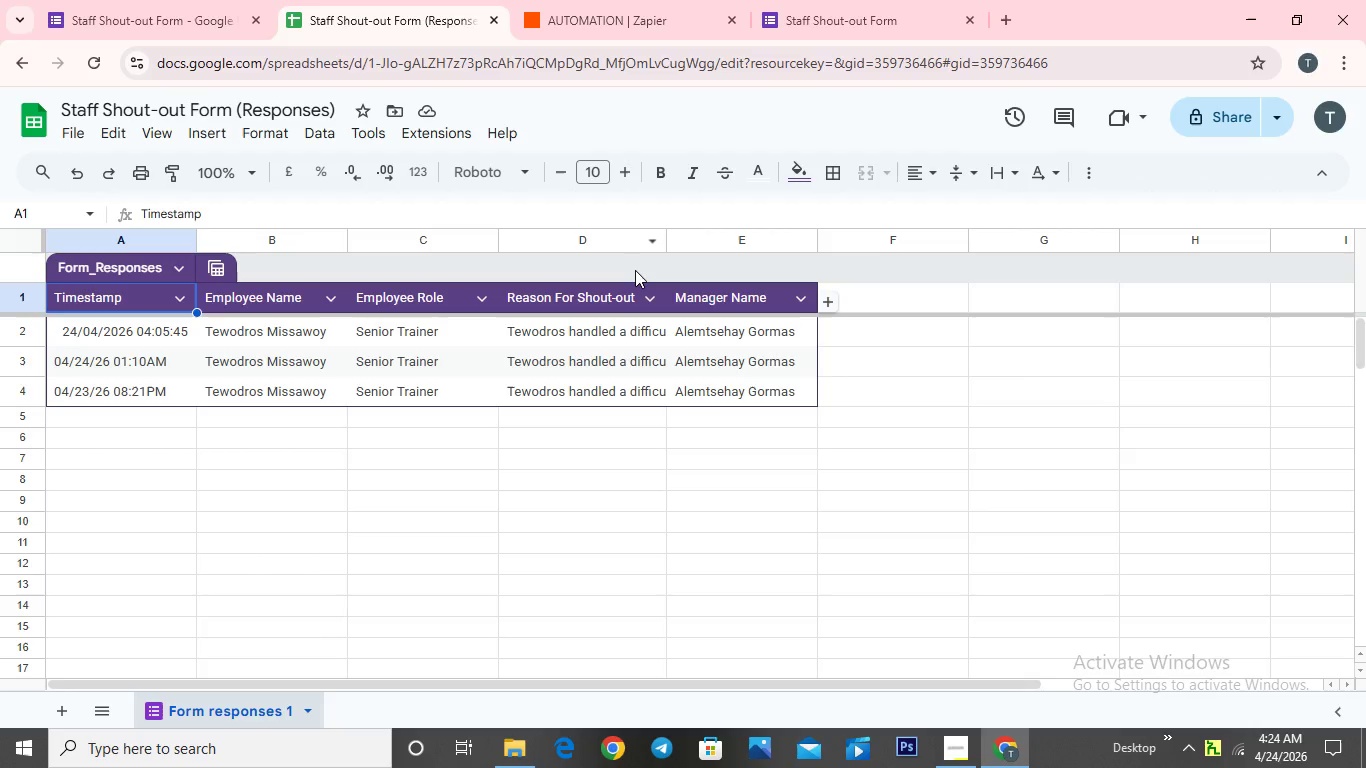 
wait(30.06)
 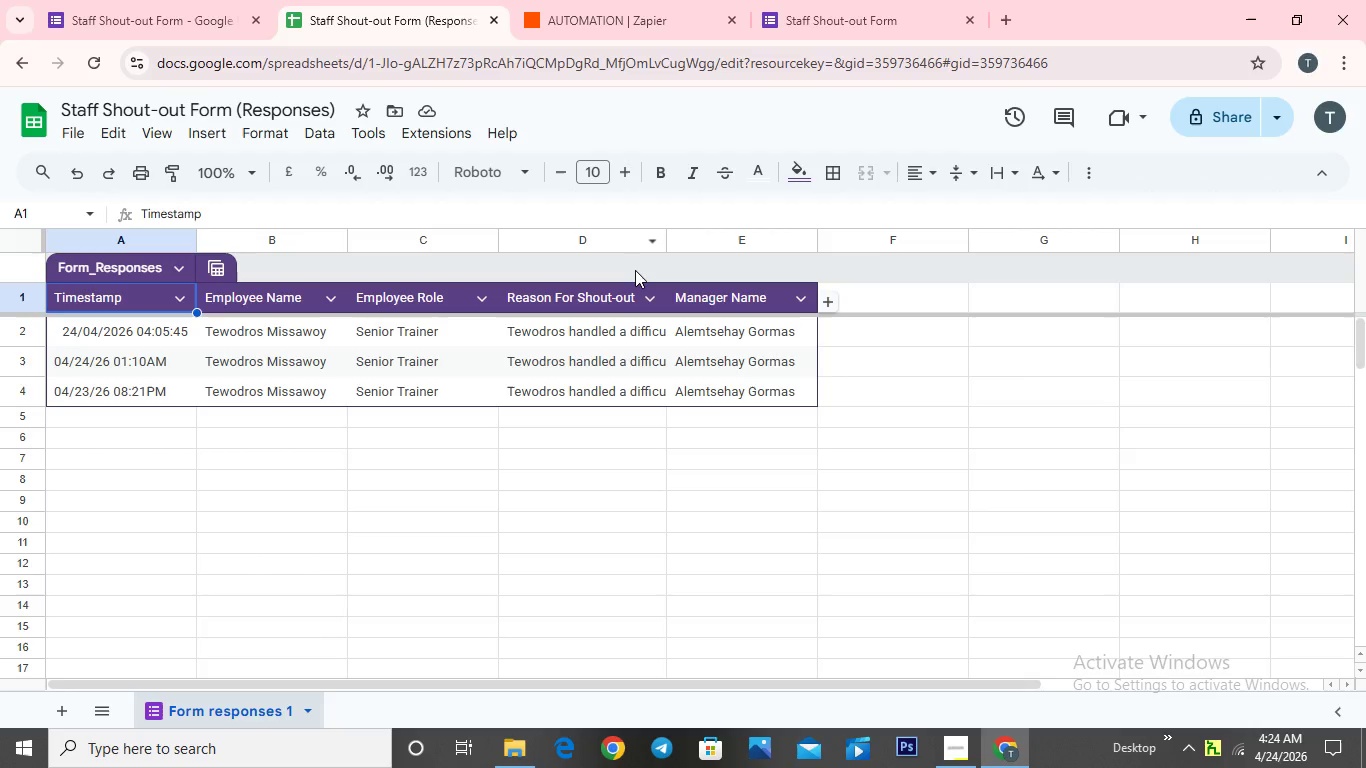 
mouse_move([478, 392])
 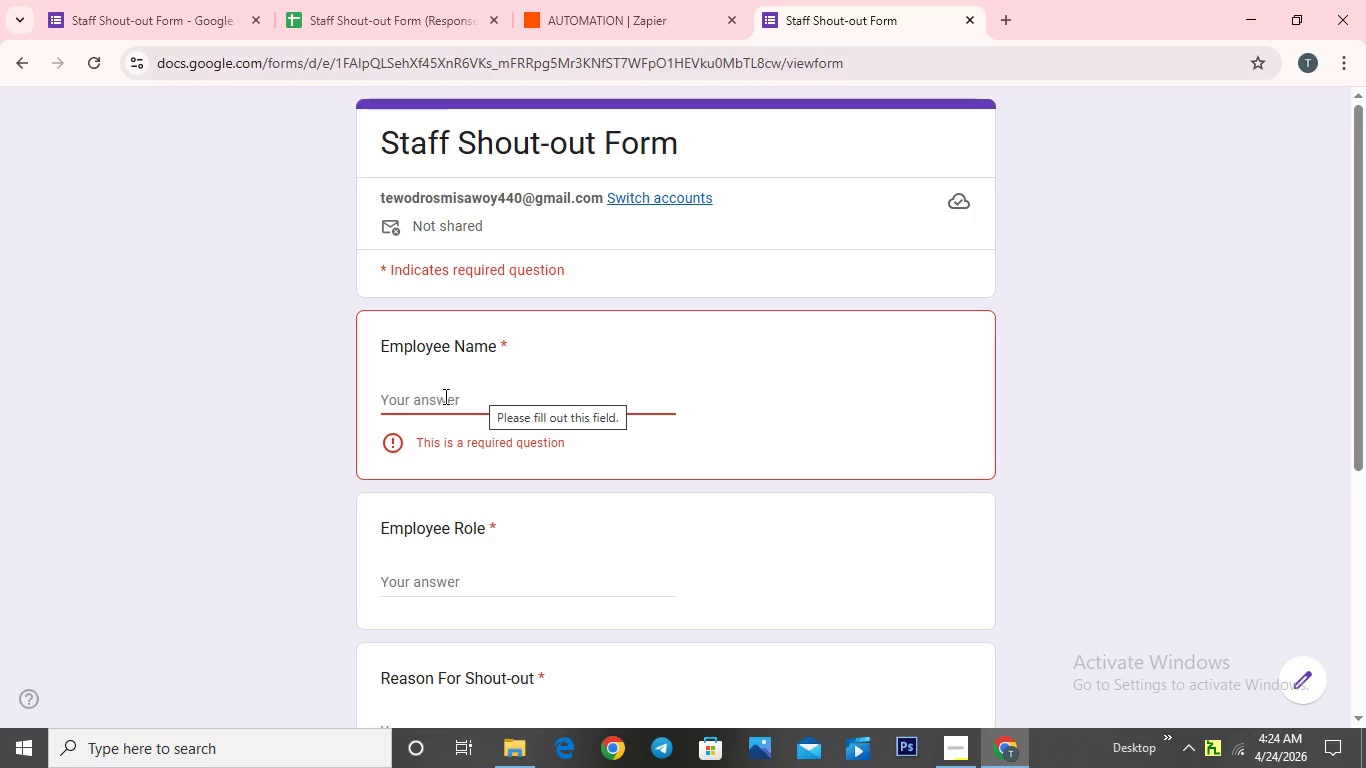 
left_click([444, 396])
 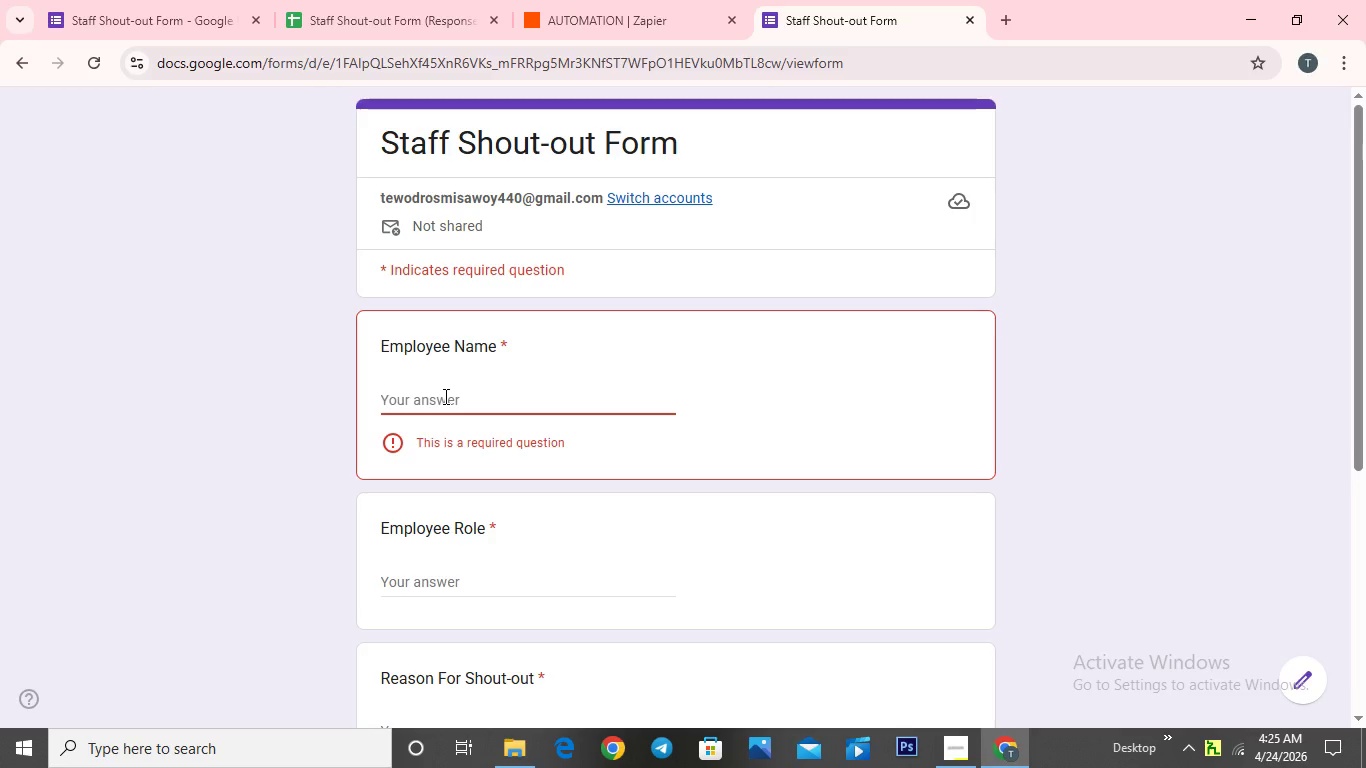 
wait(8.19)
 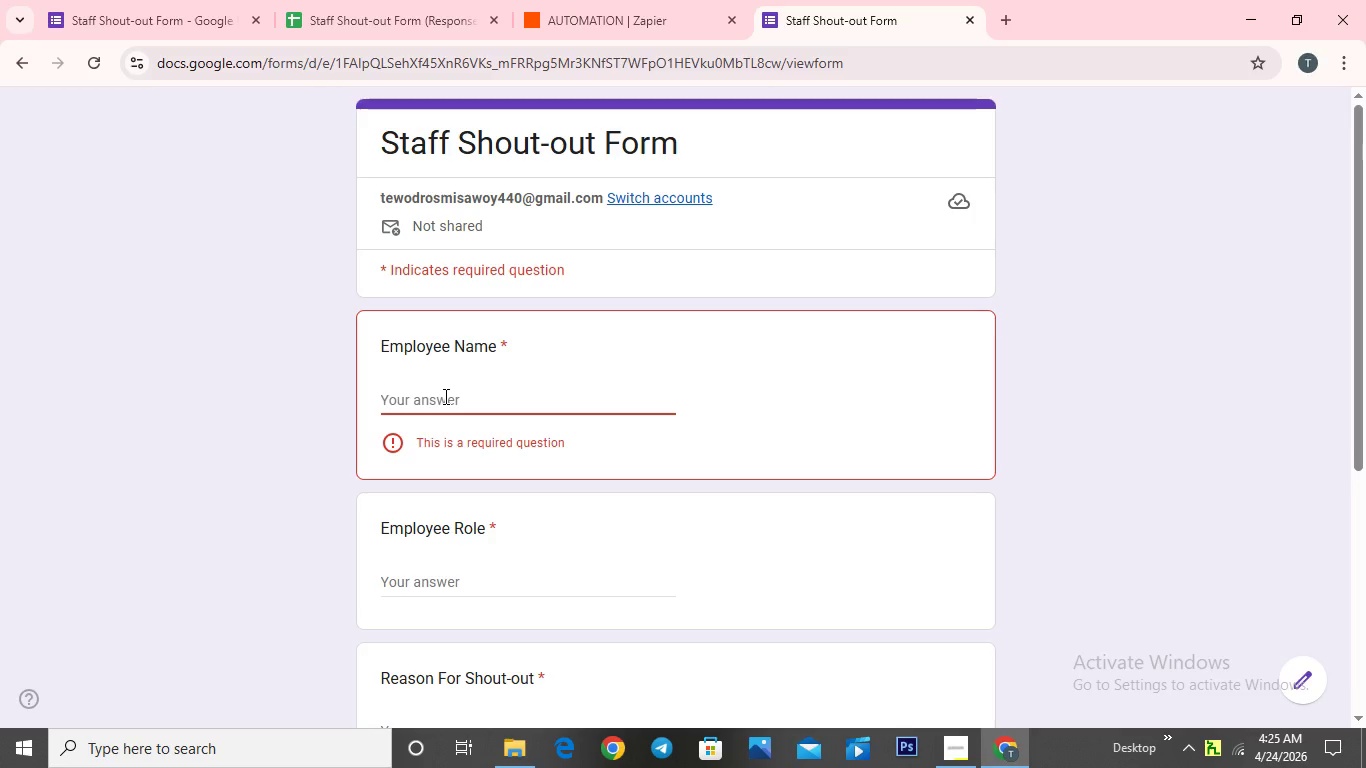 
key(M)
 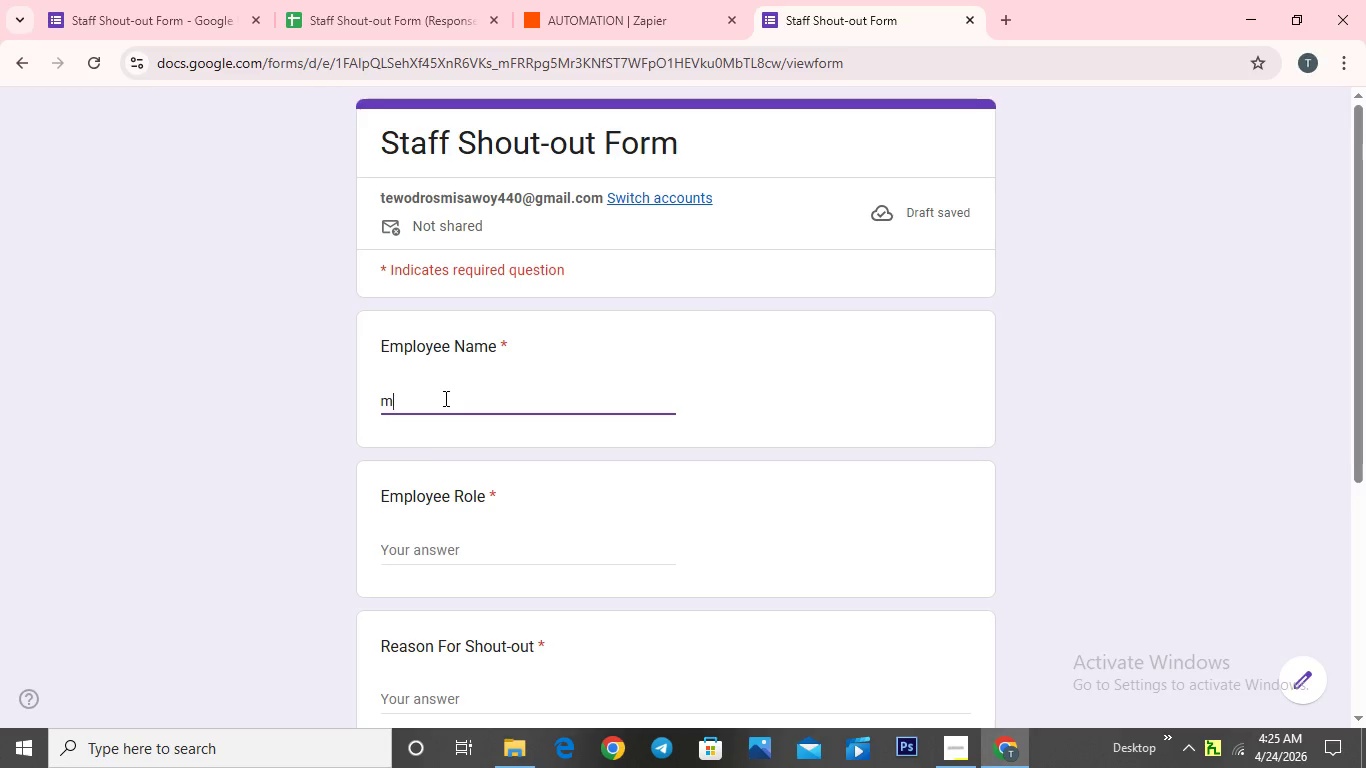 
key(Backspace)
 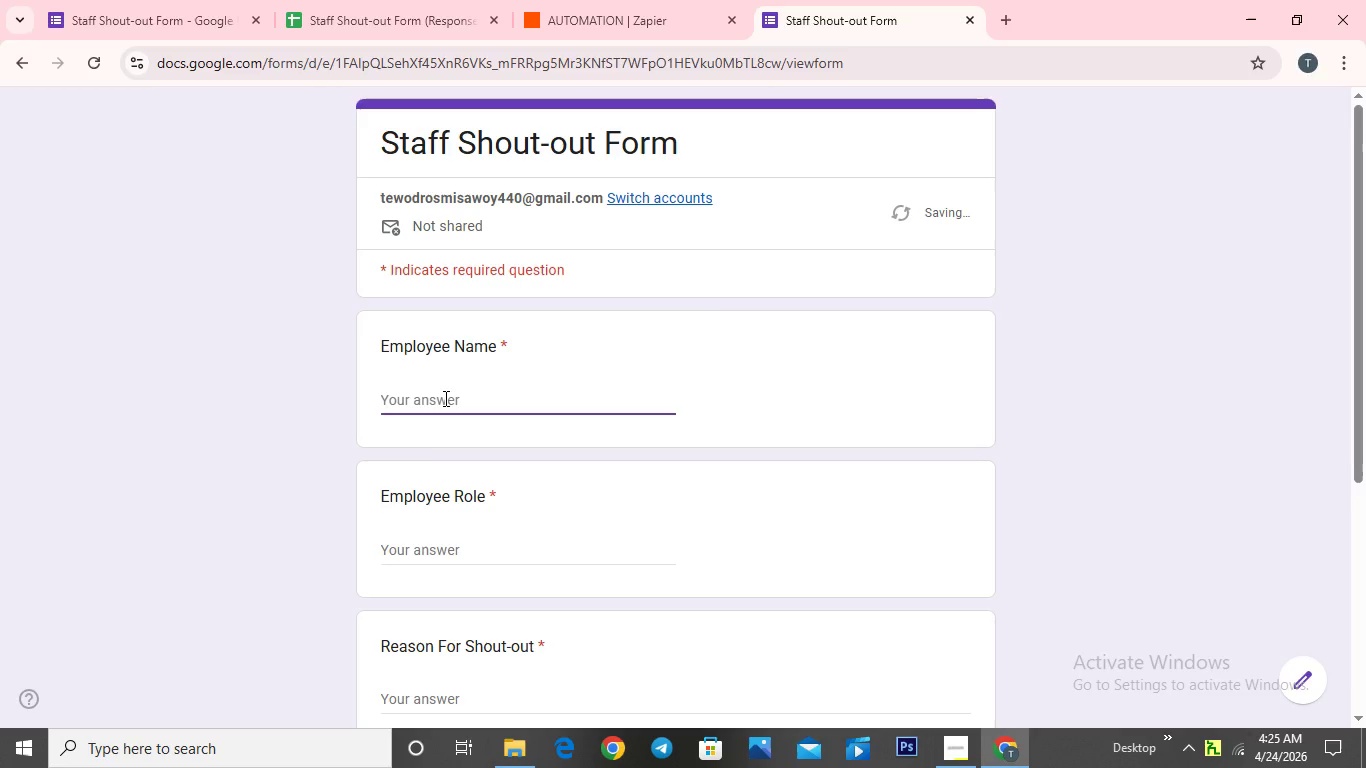 
key(CapsLock)
 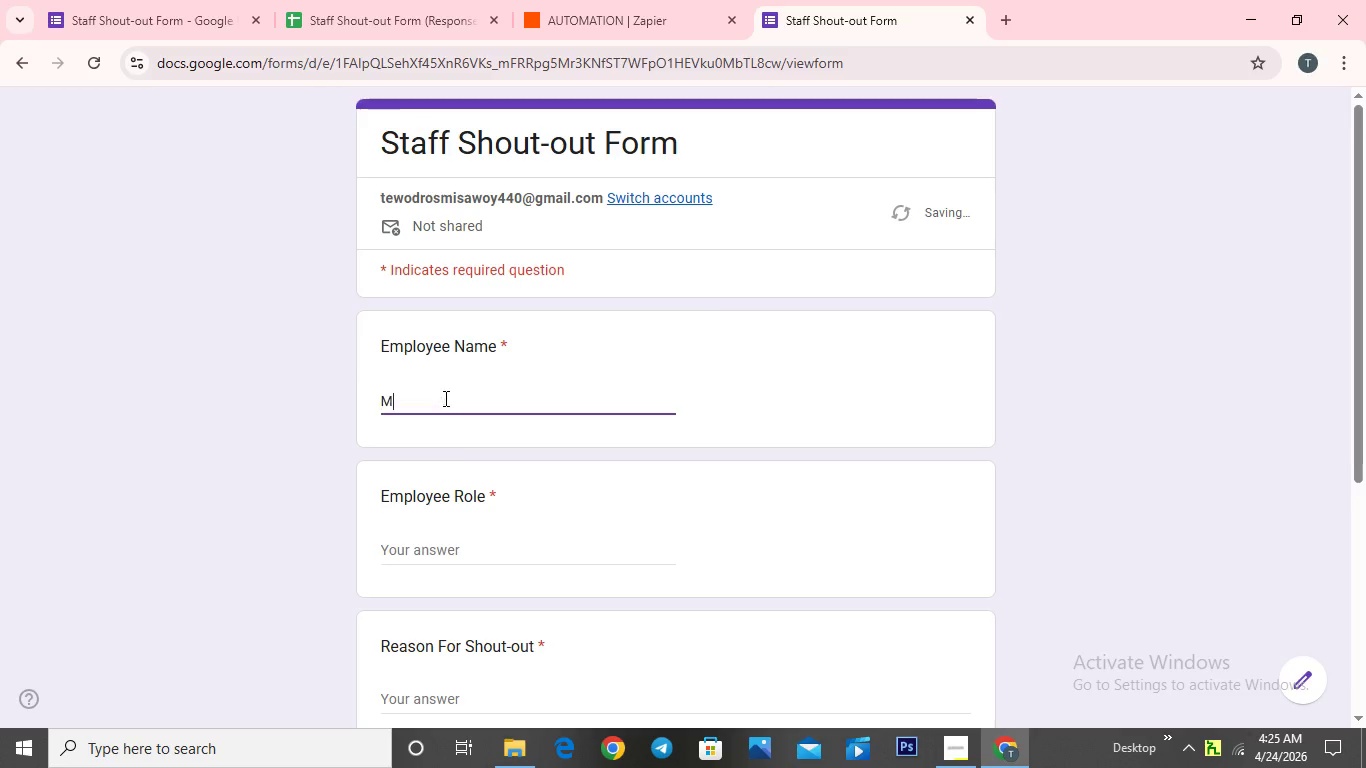 
key(M)
 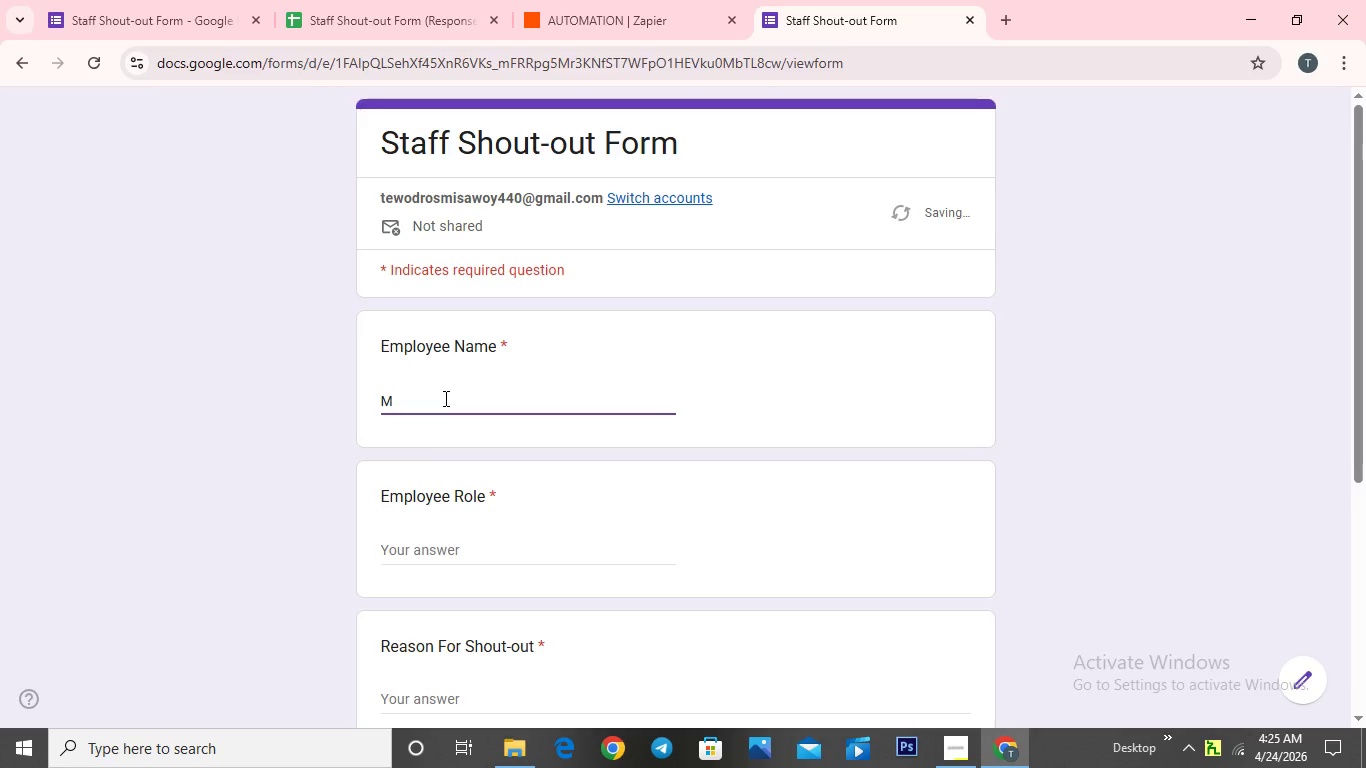 
key(CapsLock)
 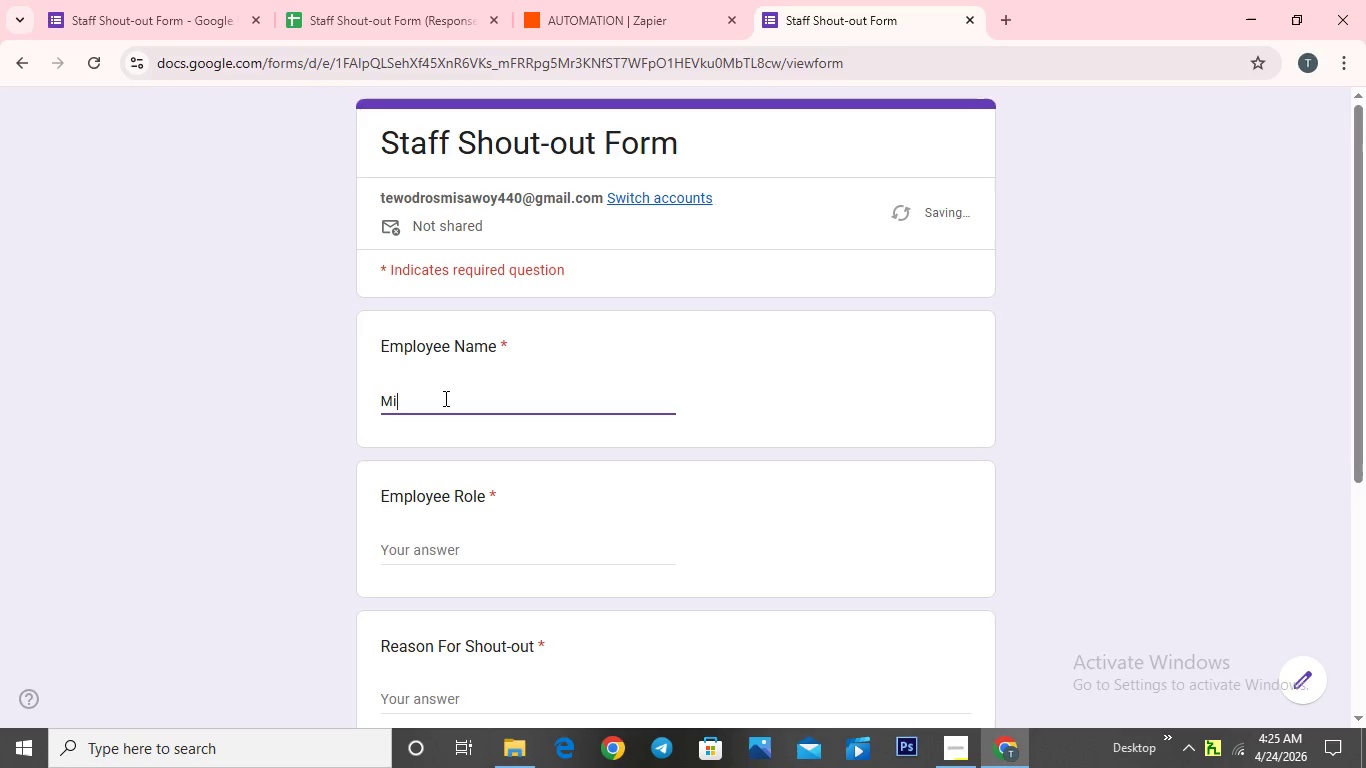 
key(I)
 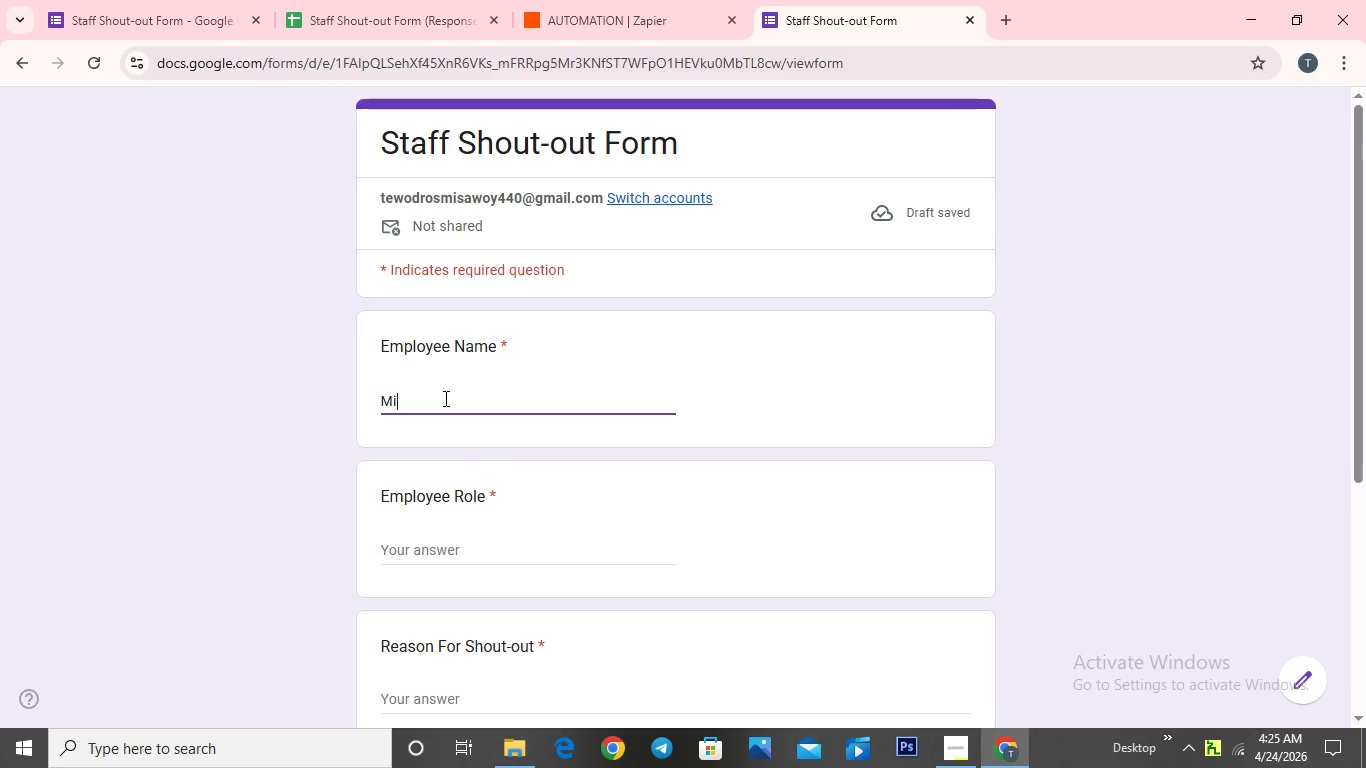 
type(chael B)
 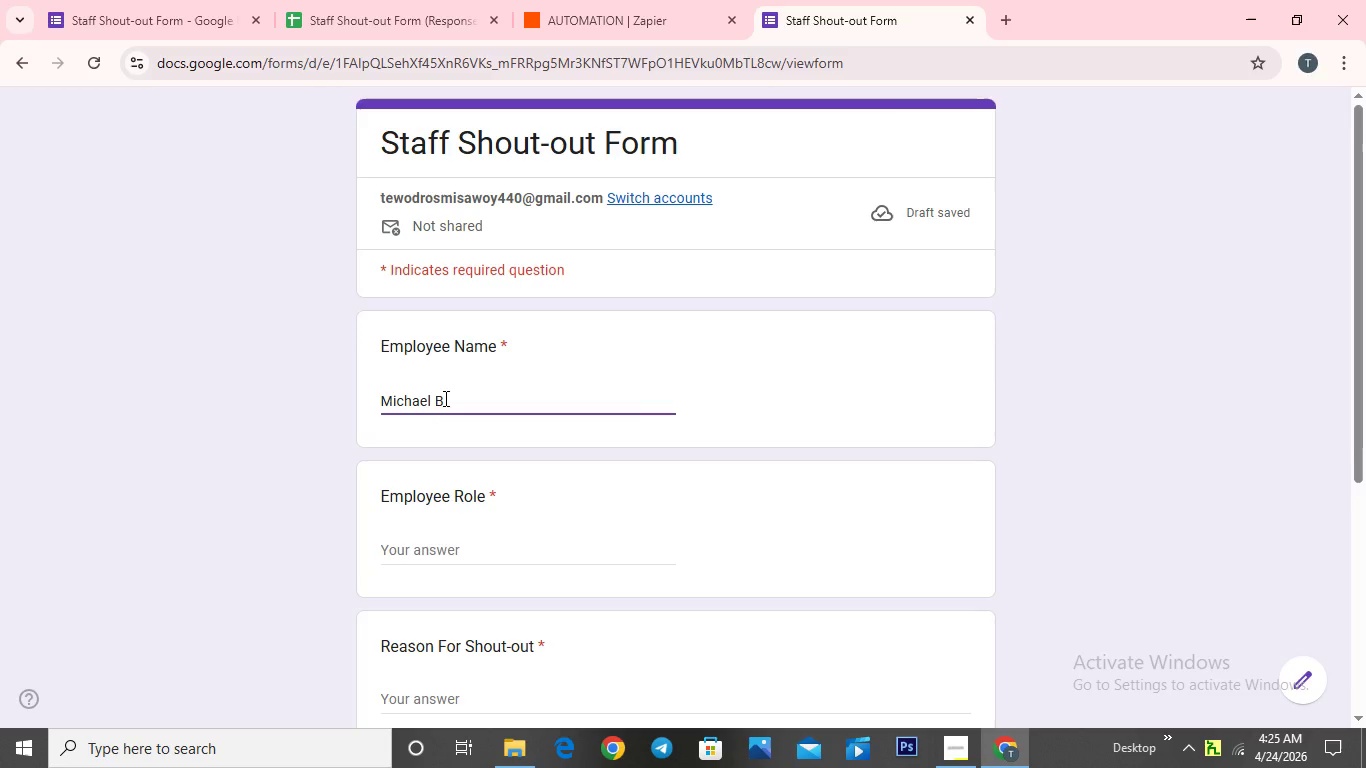 
type(rown)
 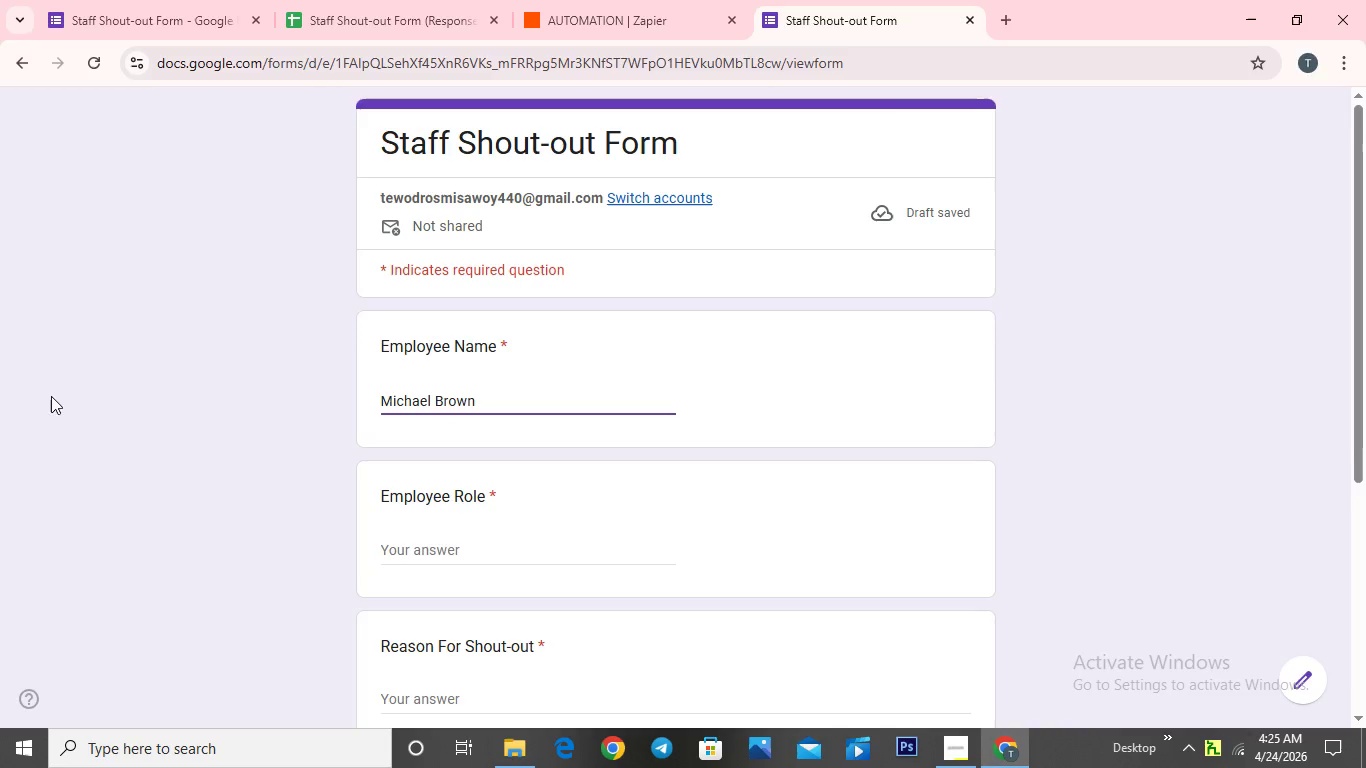 
wait(5.06)
 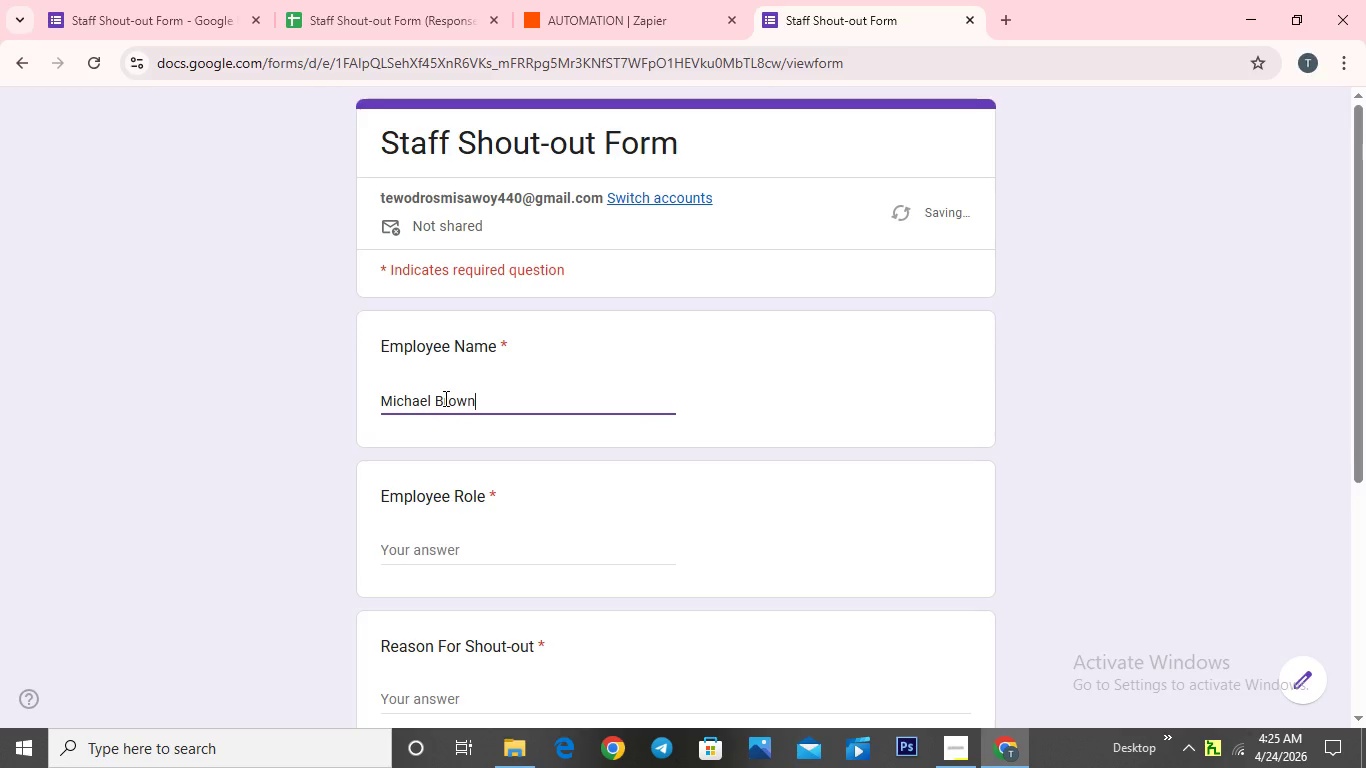 
left_click([523, 552])
 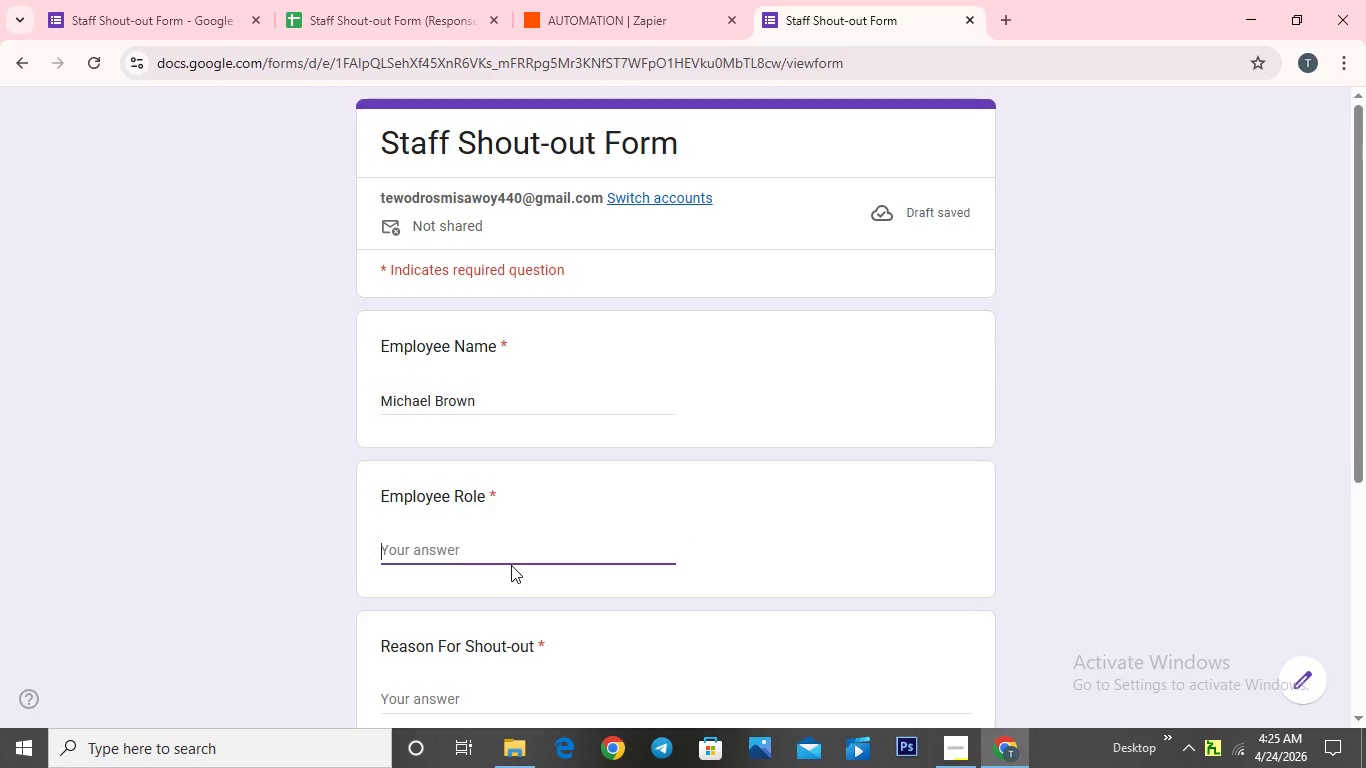 
type(Doggy )
 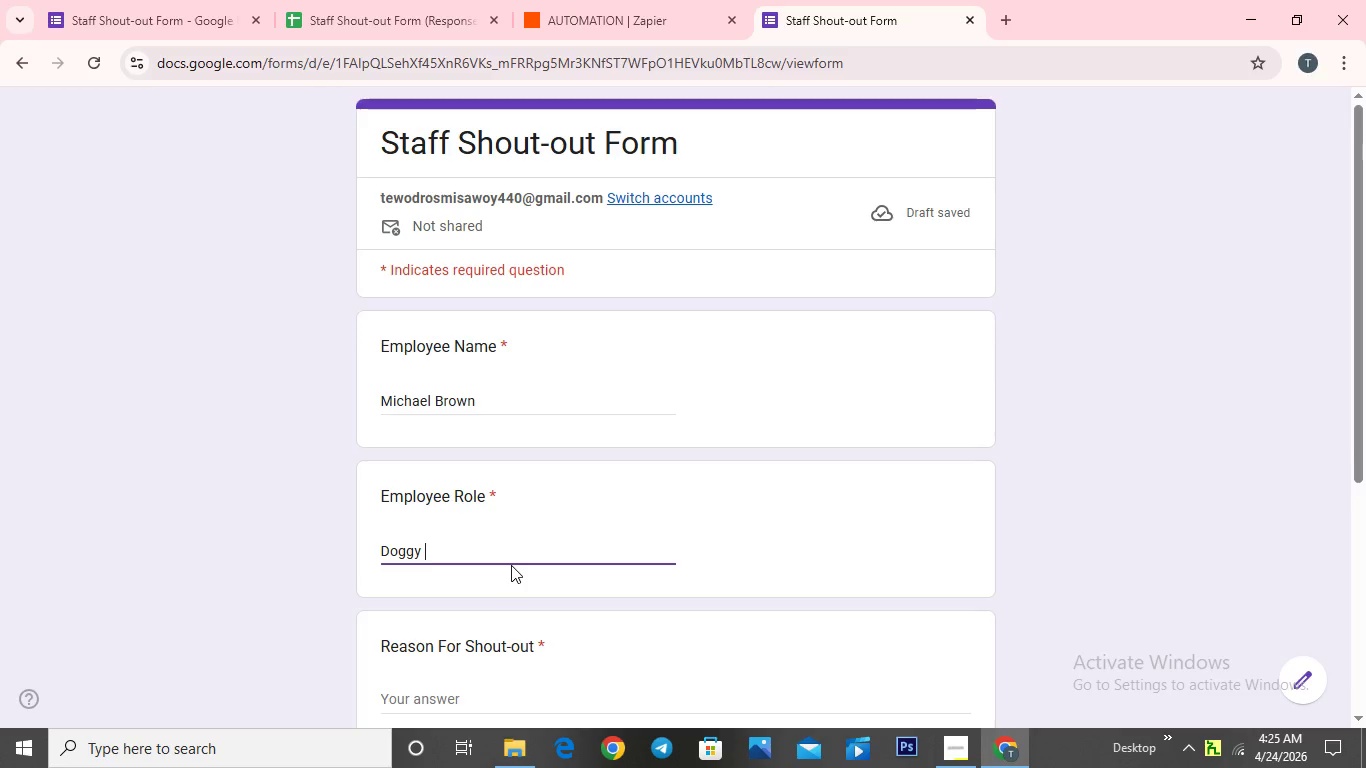 
type(Day)
 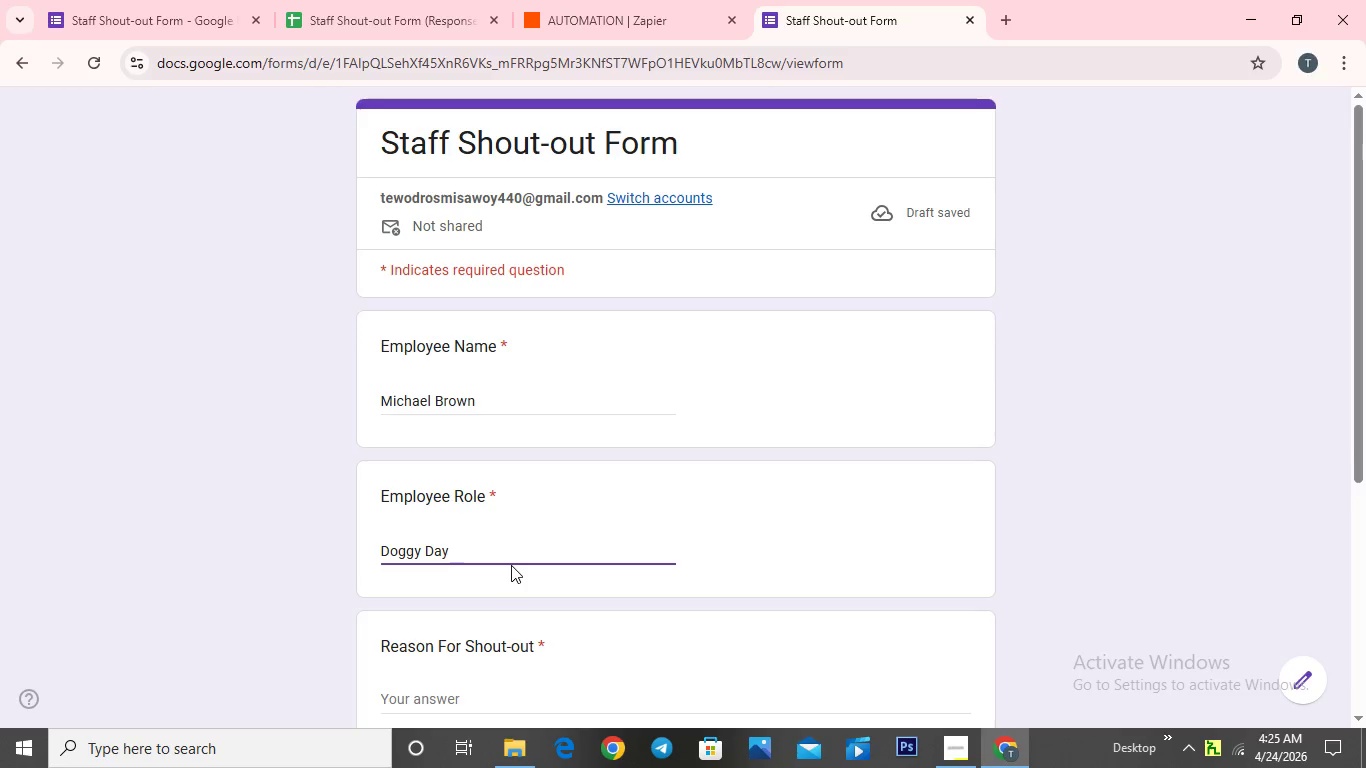 
type(care Assistant)
 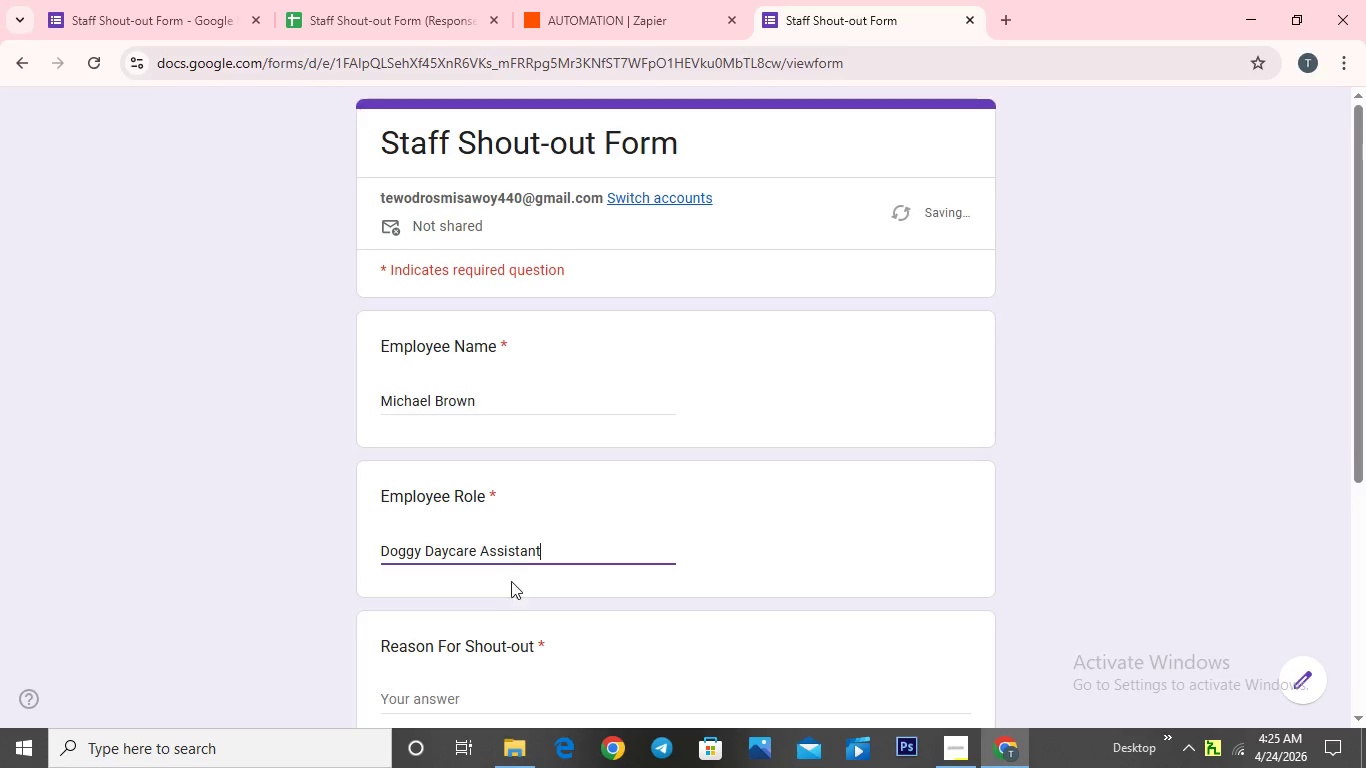 
scroll: coordinate [522, 616], scroll_direction: down, amount: 2.0
 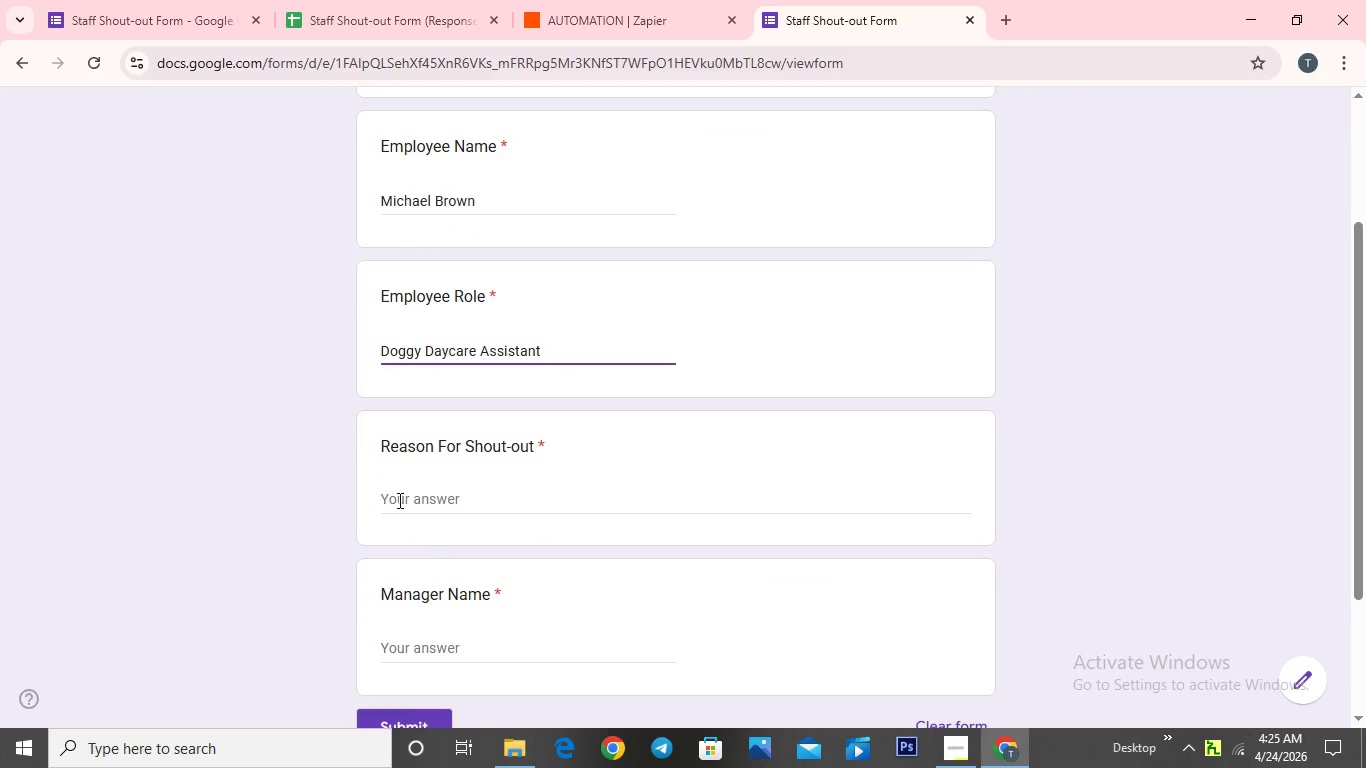 
left_click([398, 497])
 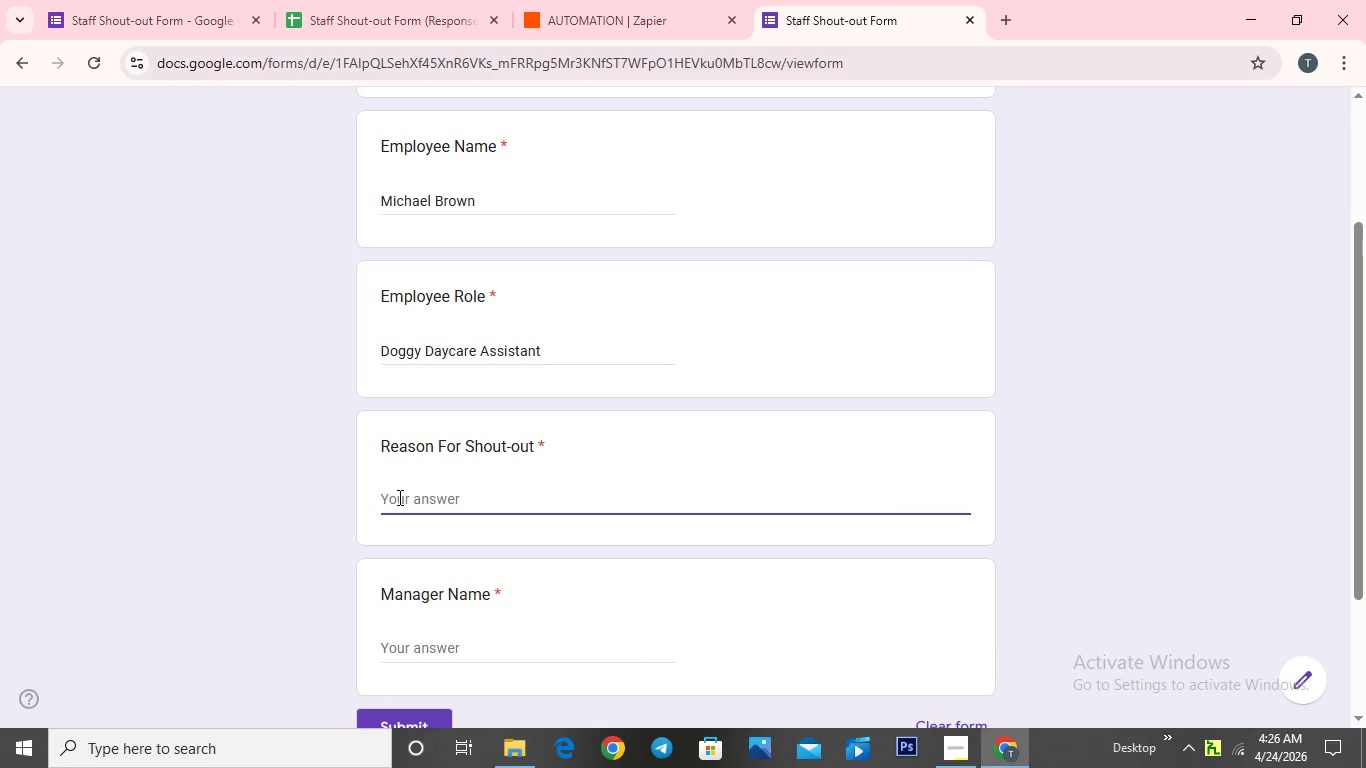 
type(Michael)
 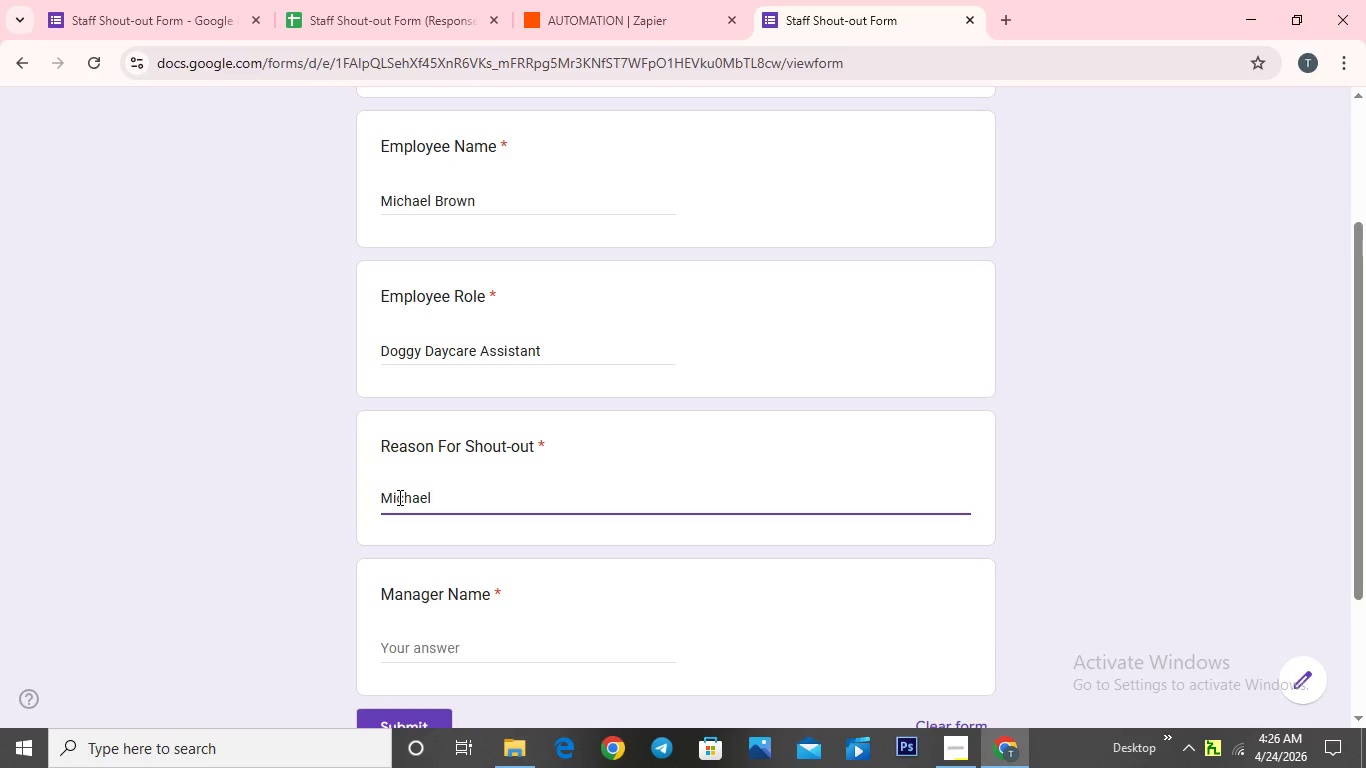 
type( went )
 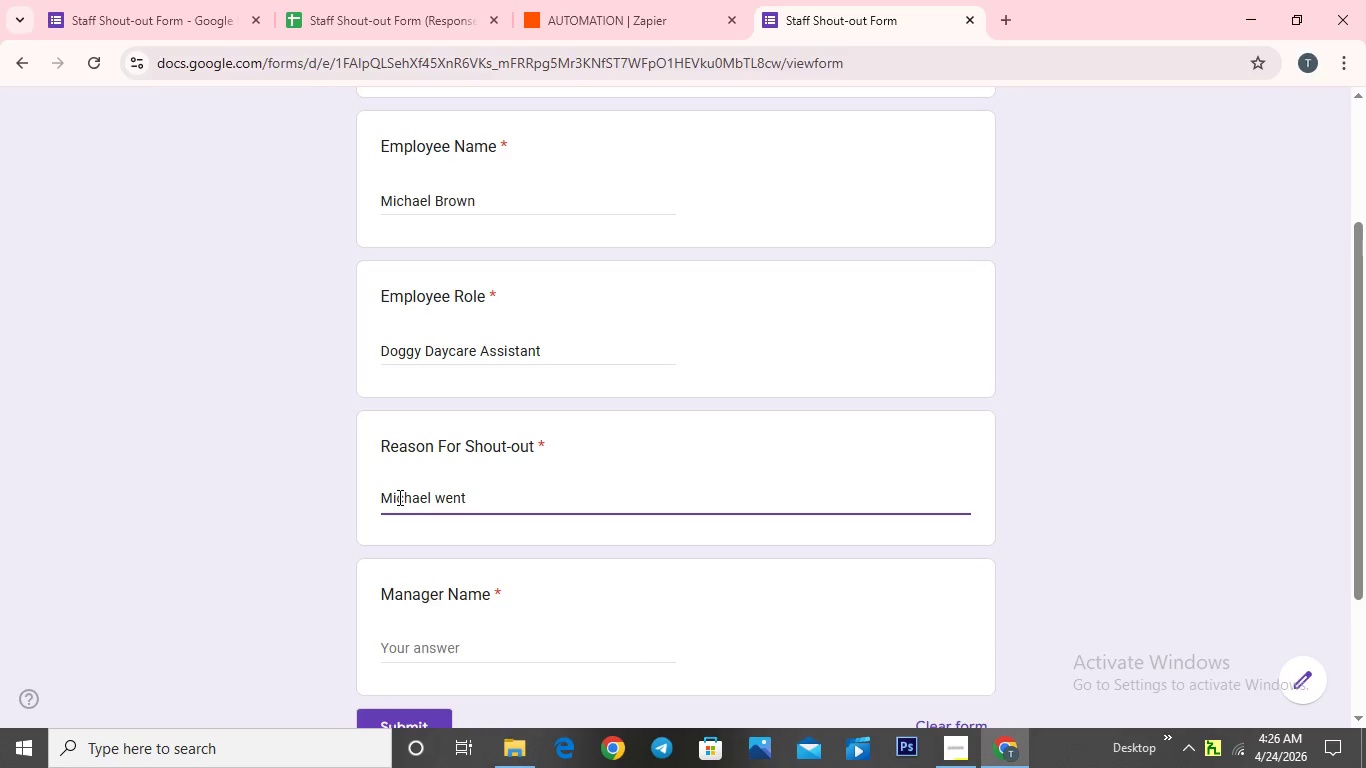 
type(above and beyond by calming and anxious dog)
 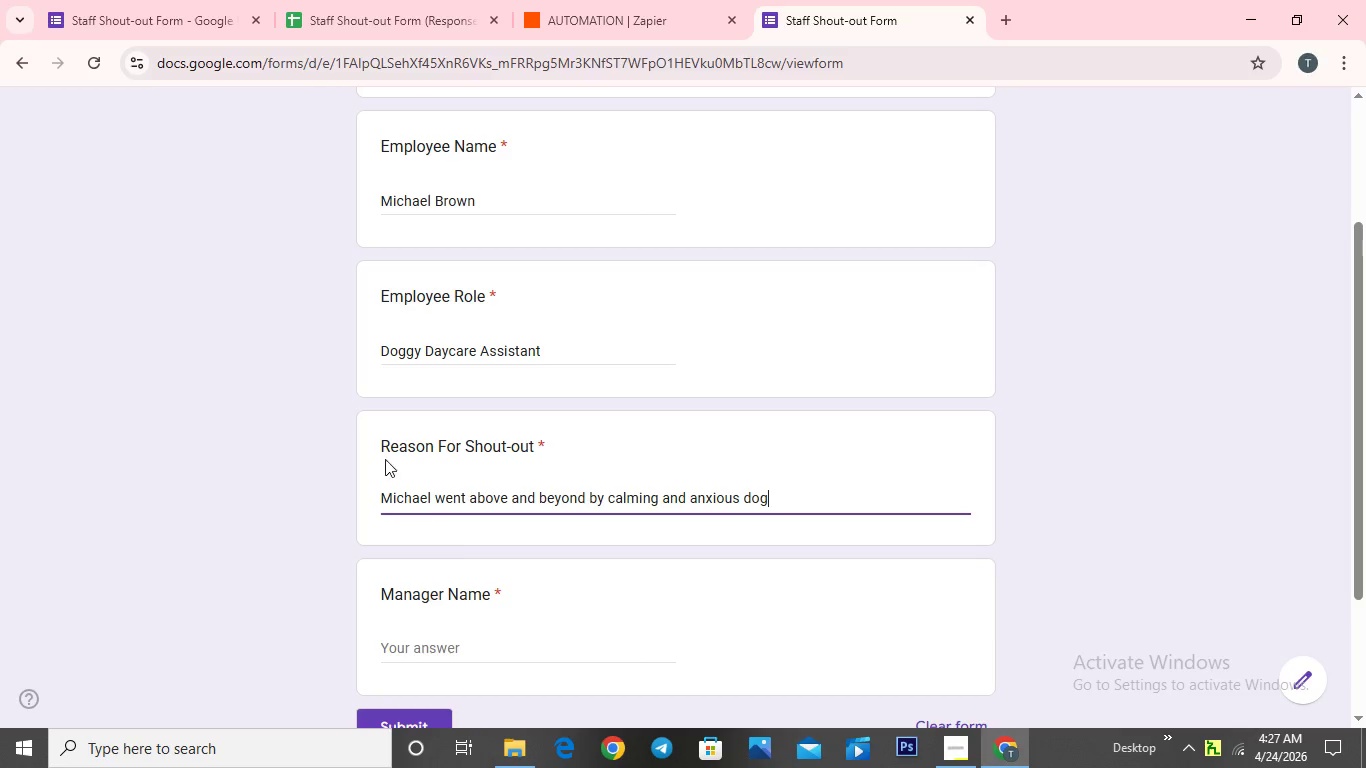 
left_click([683, 502])
 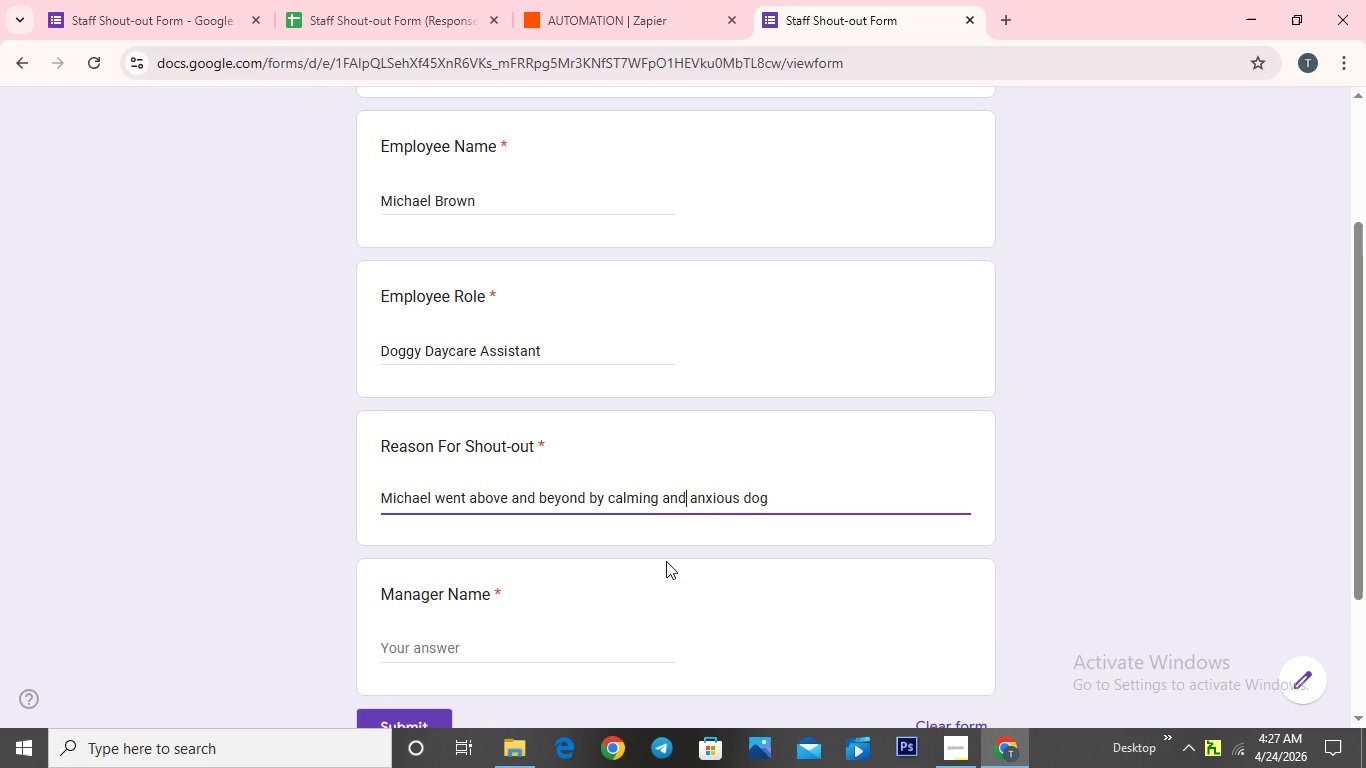 
key(Backspace)
 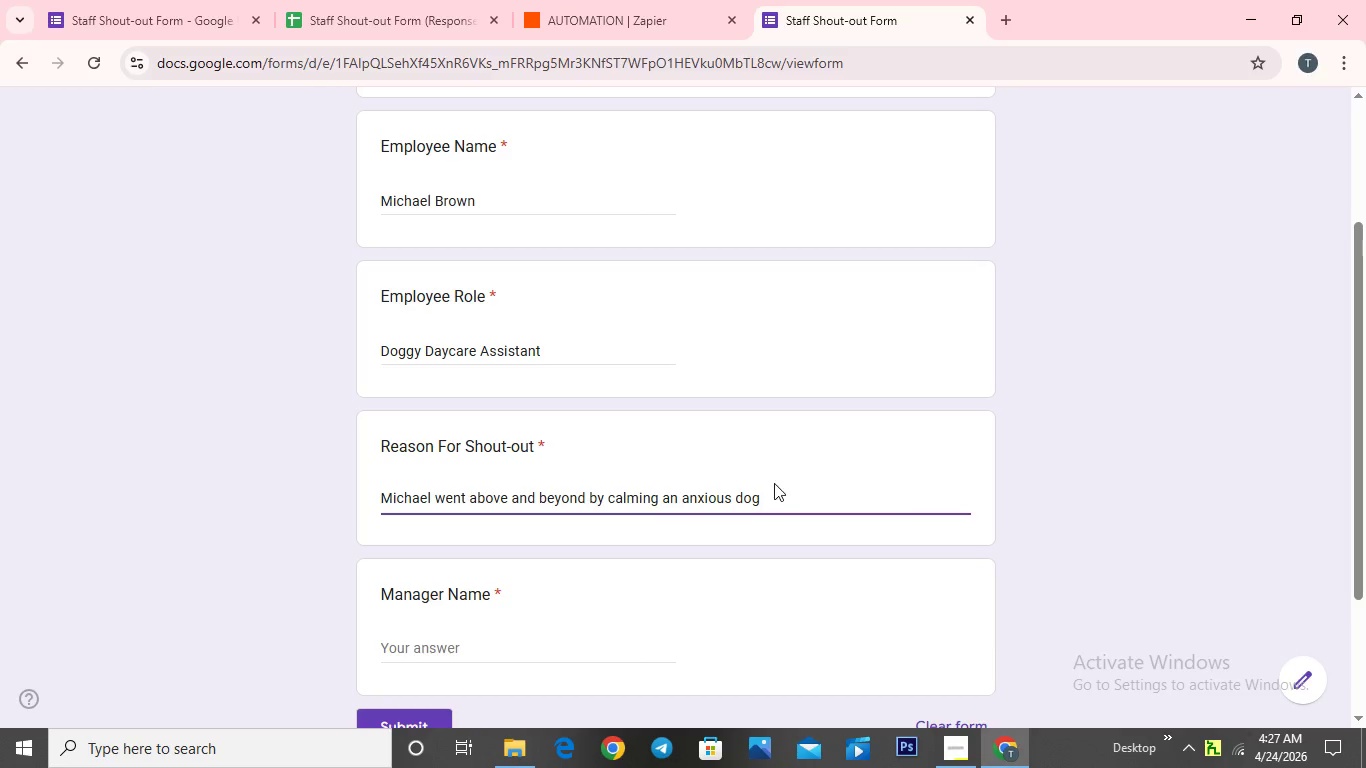 
left_click([785, 511])
 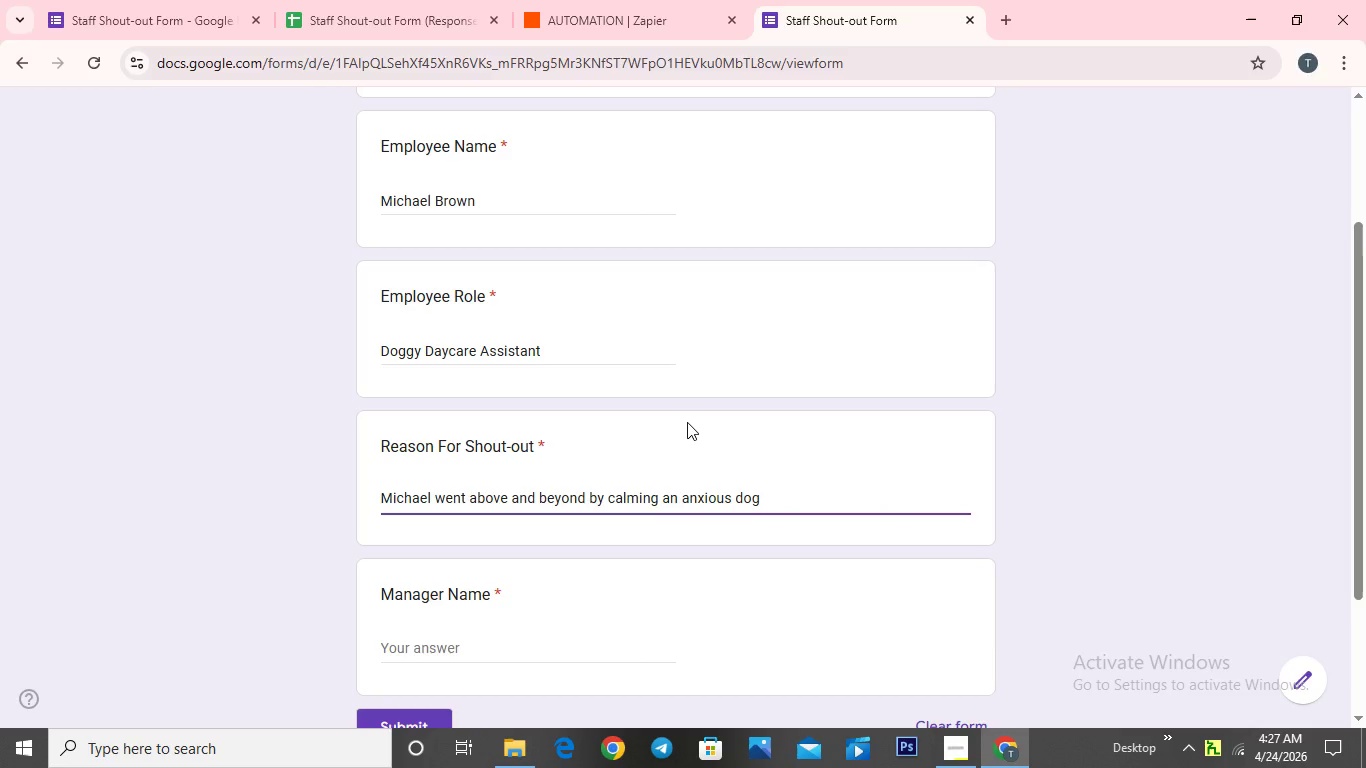 
type( and keeping all pets safe and happy during a very busy )
 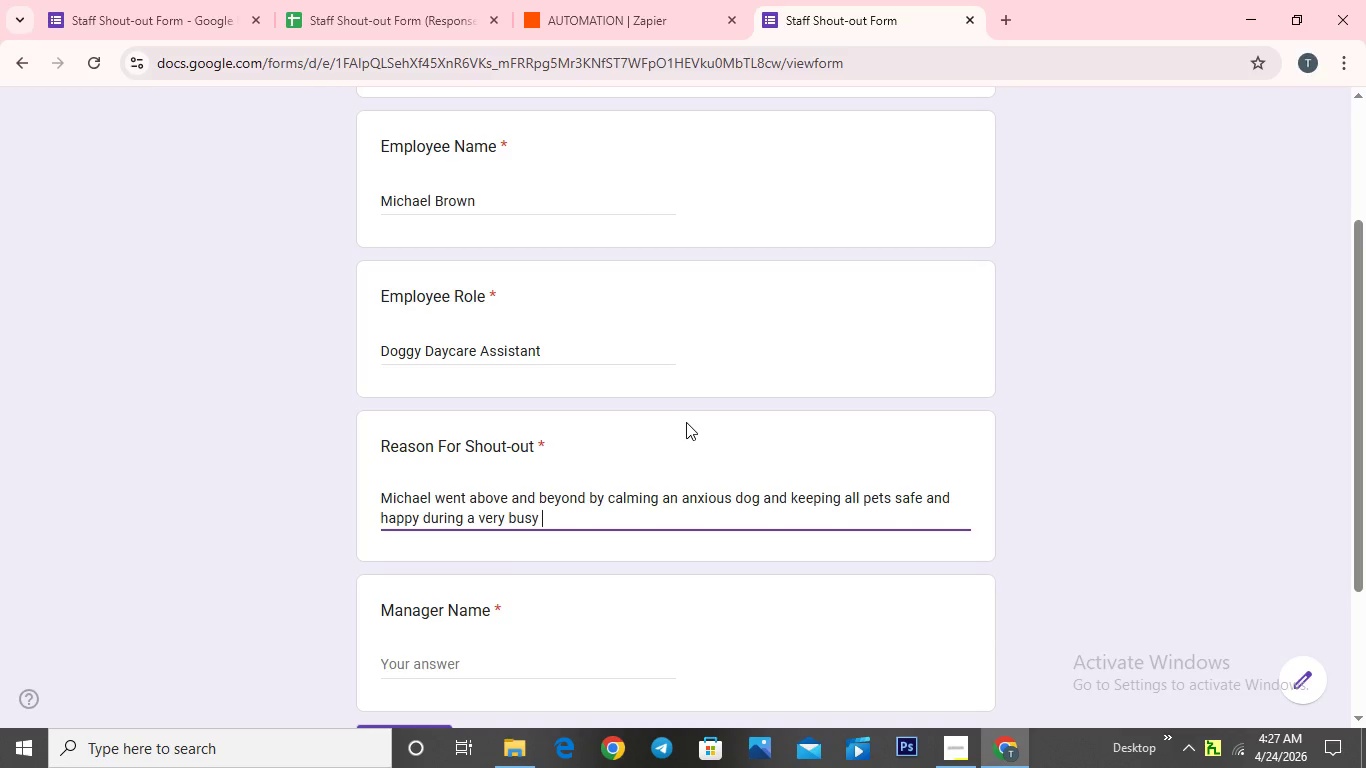 
type(day )
key(Backspace)
type(. His )
 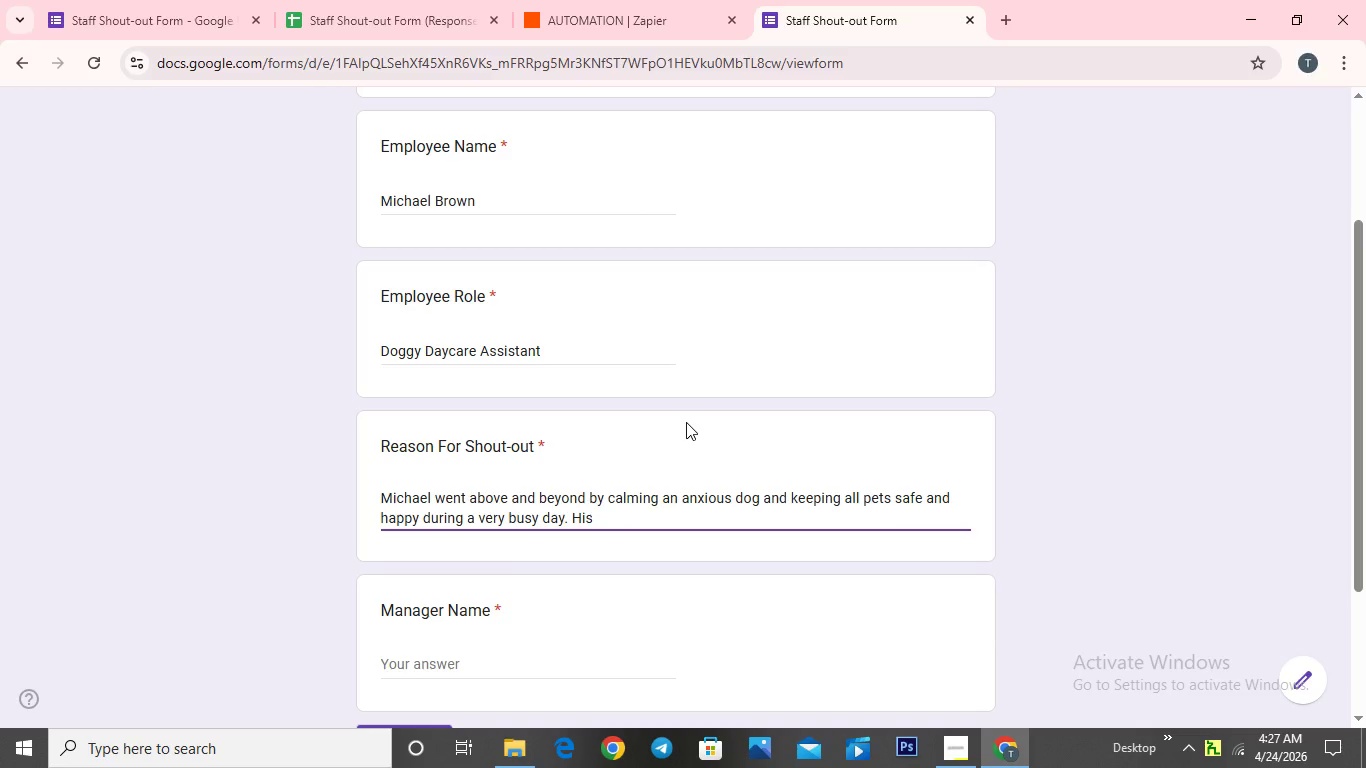 
key(Control+ControlRight)
 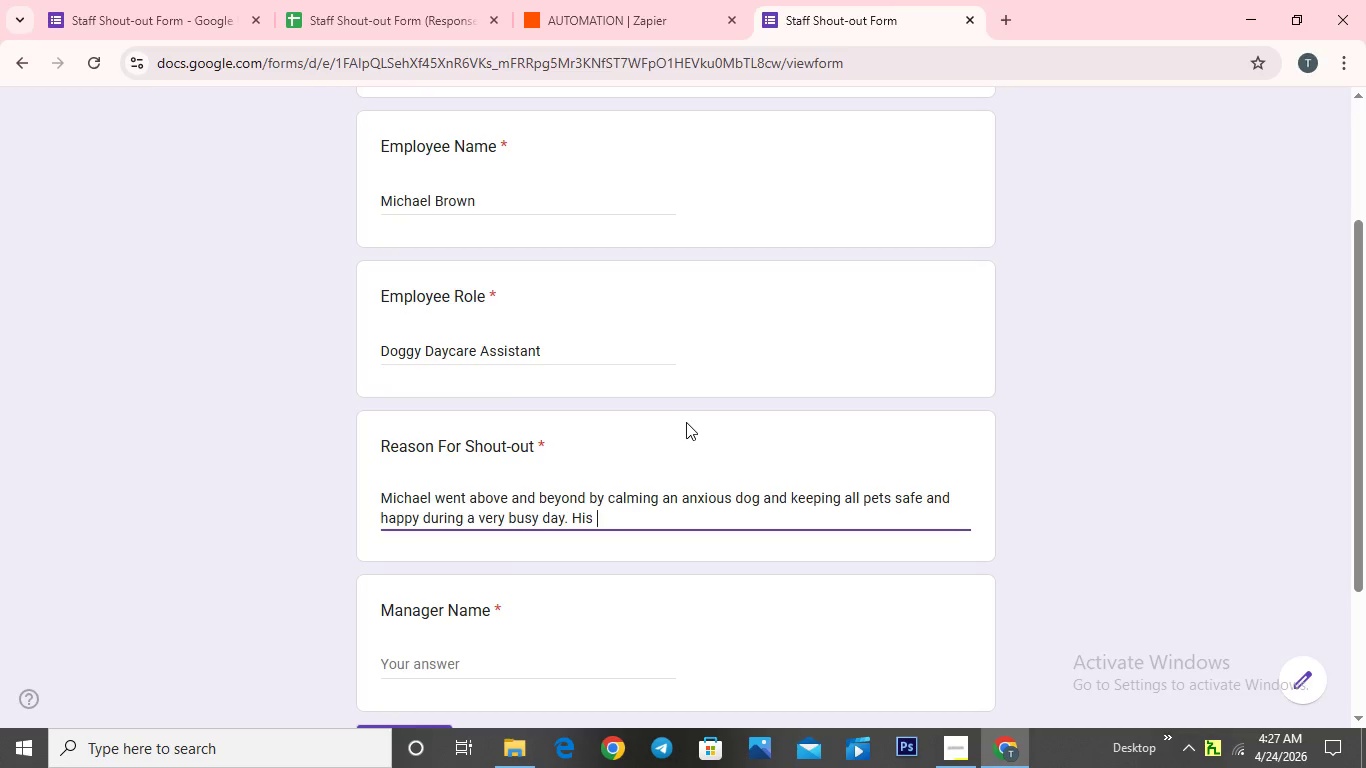 
key(Control+T)
 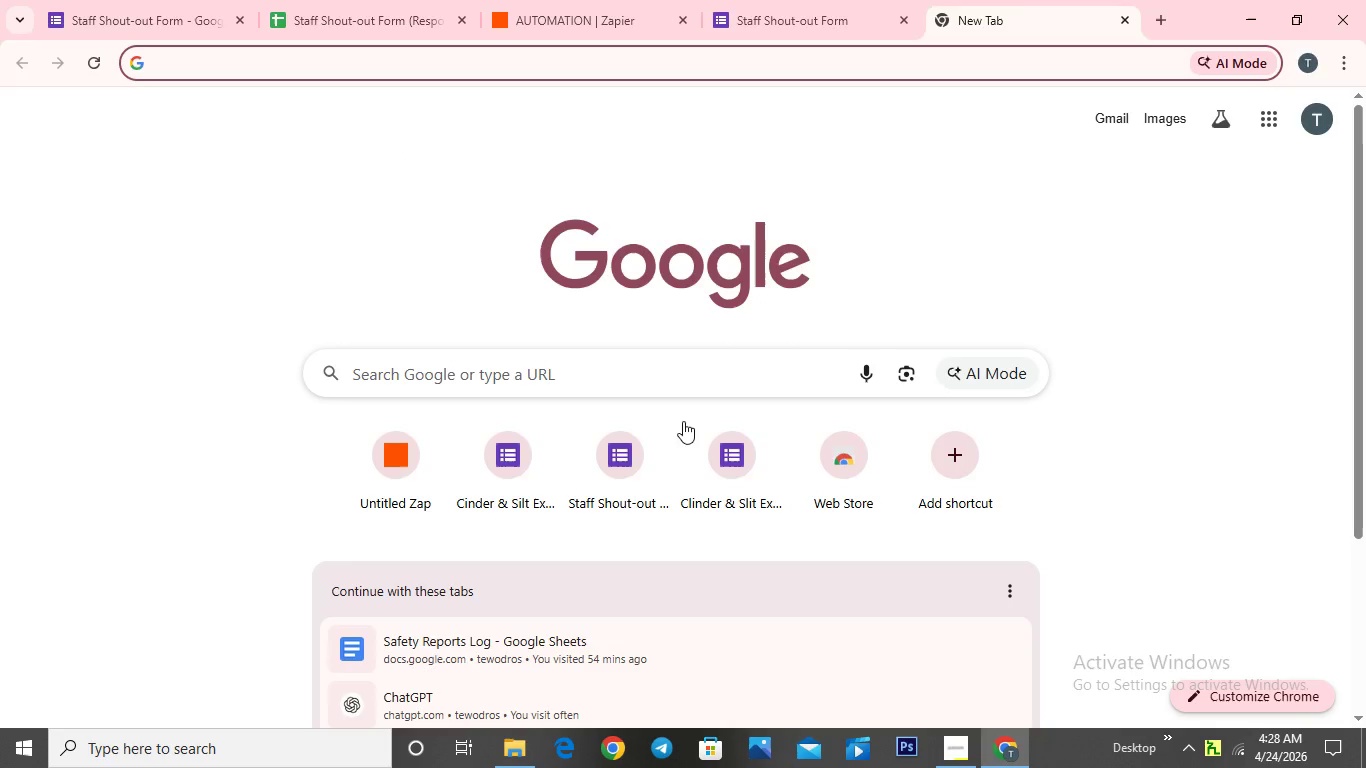 
left_click([795, 22])
 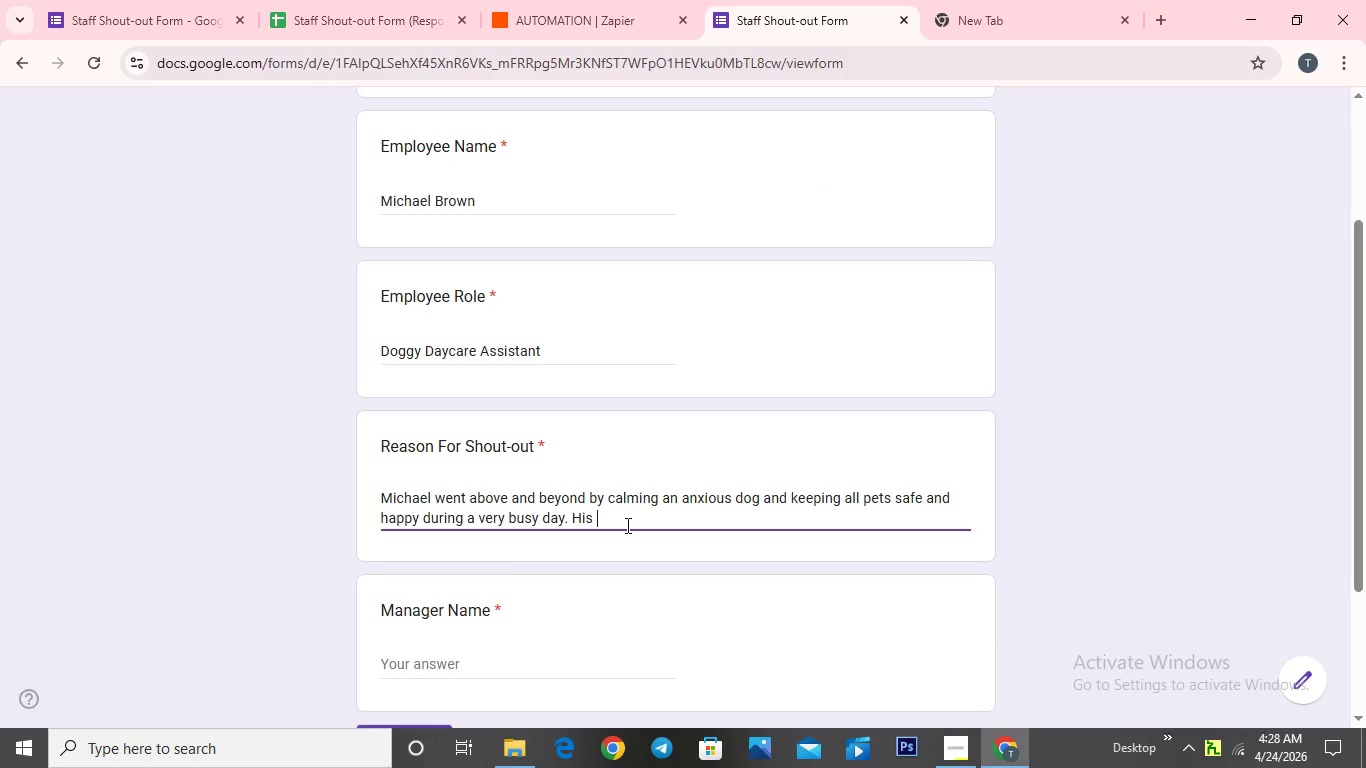 
type(team )
 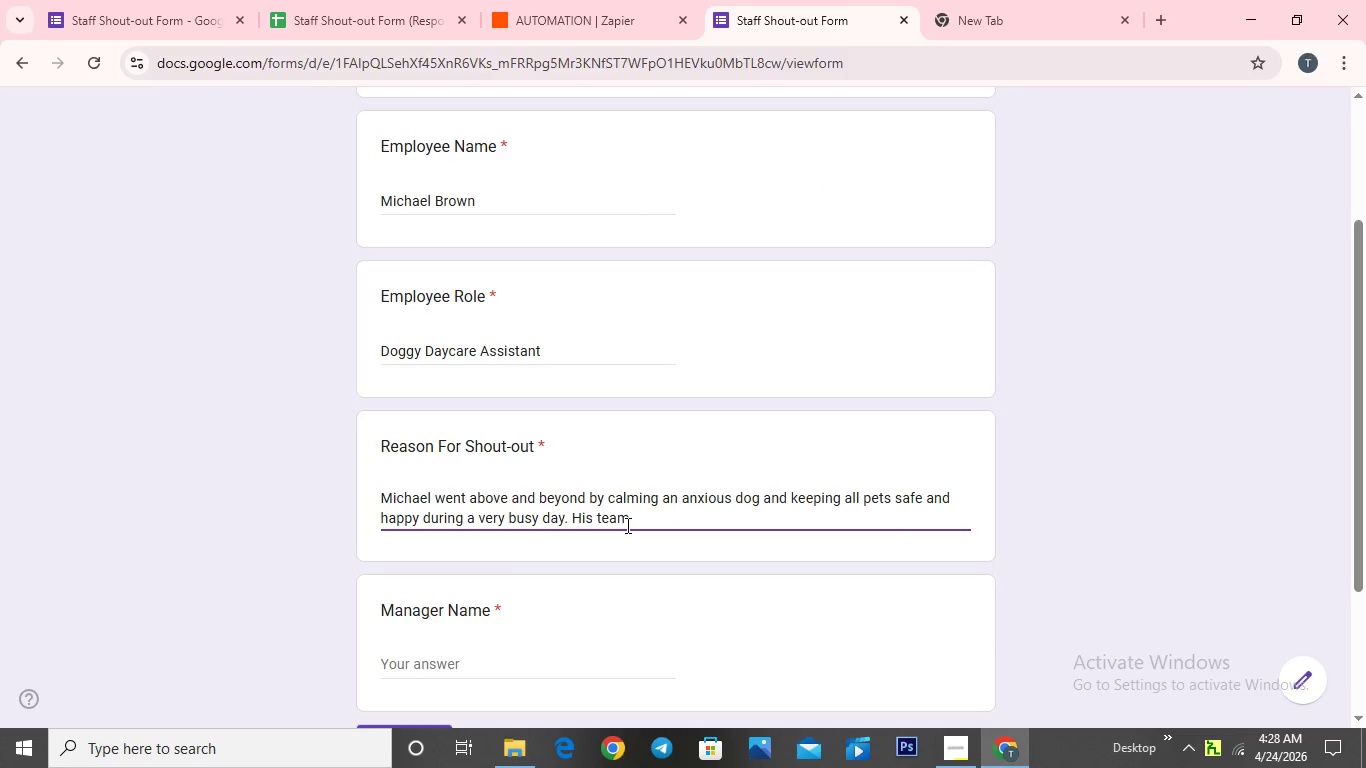 
key(Backspace)
type(work and )
 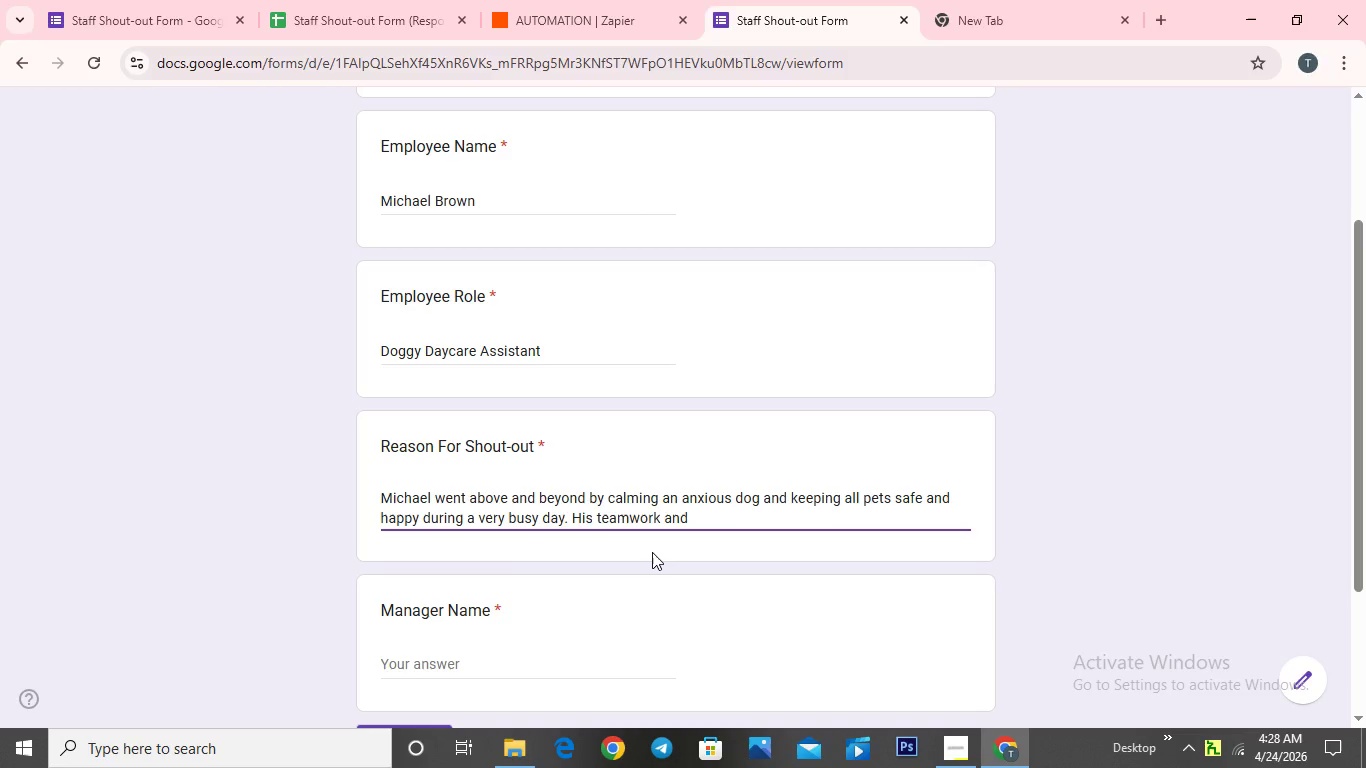 
type(posi)
 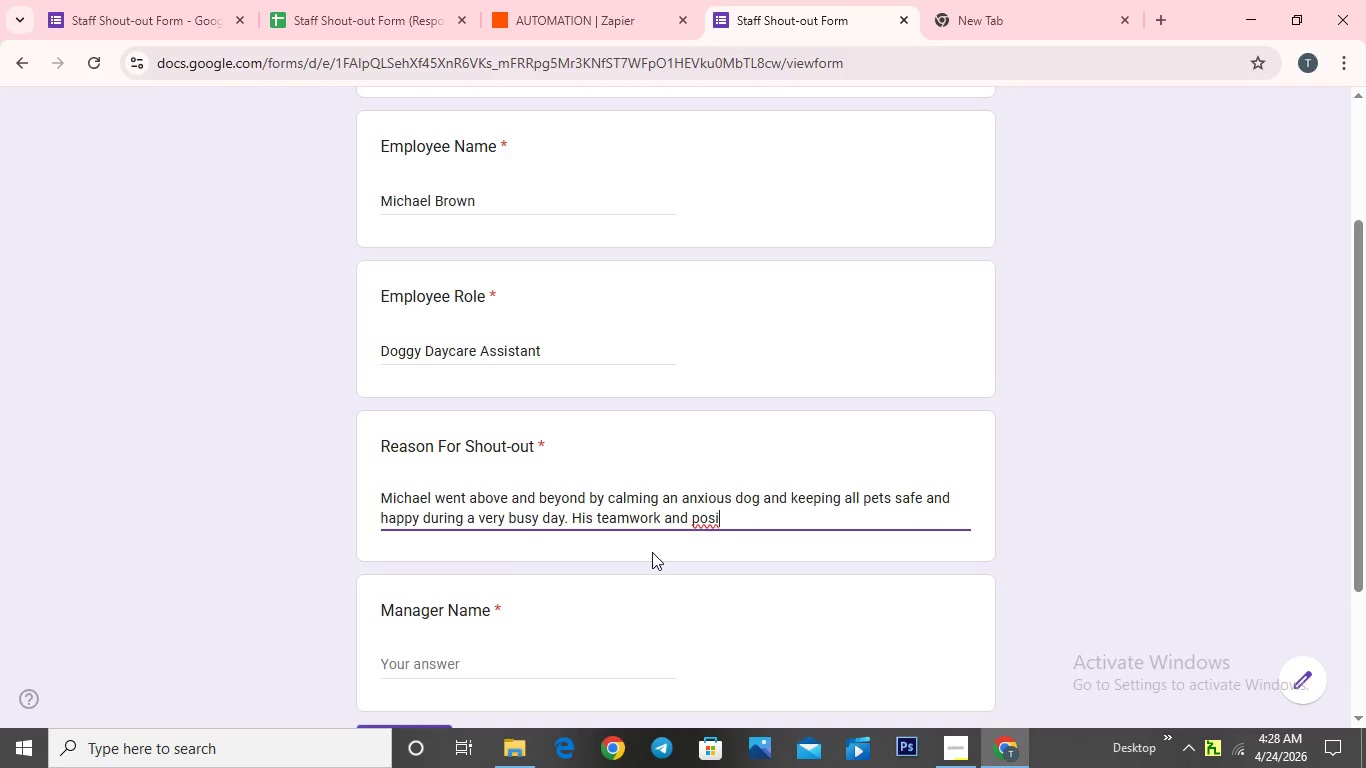 
type(tive attitude )
 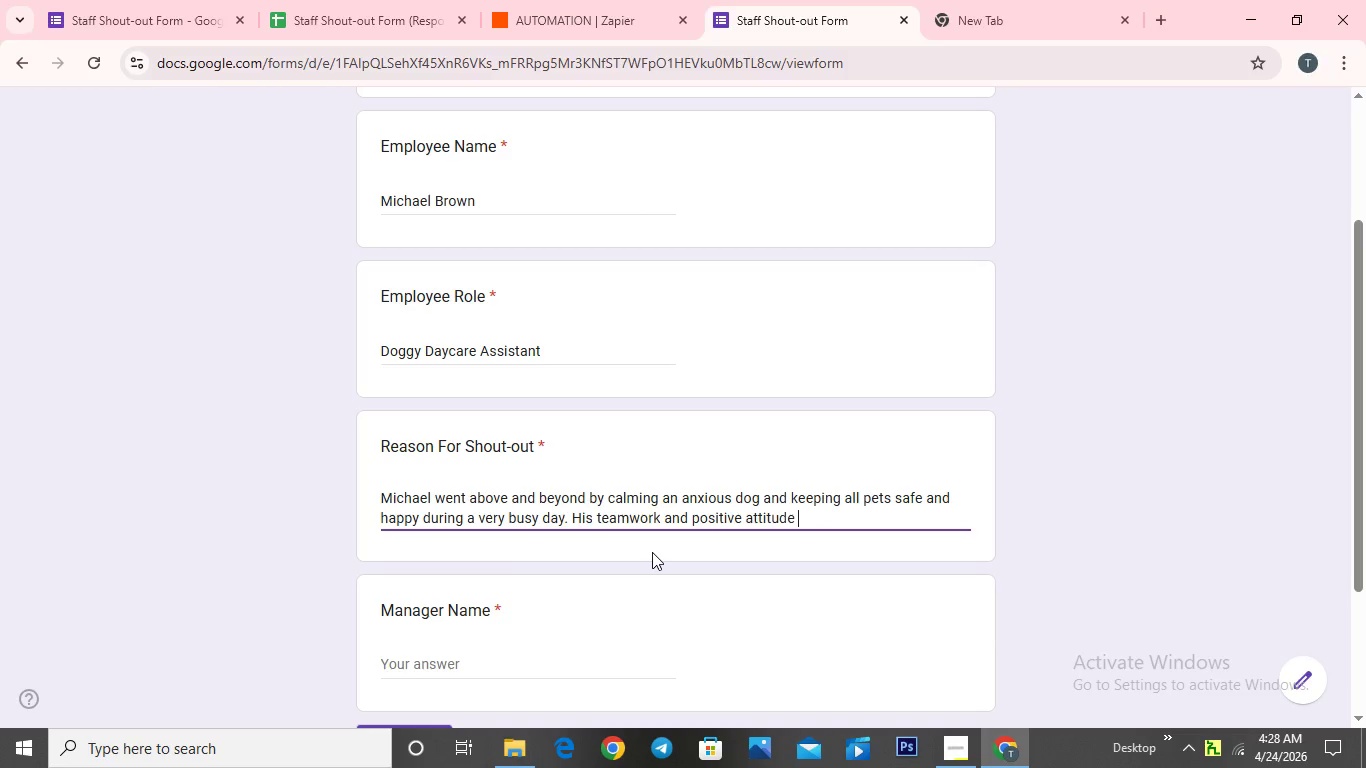 
type(really )
 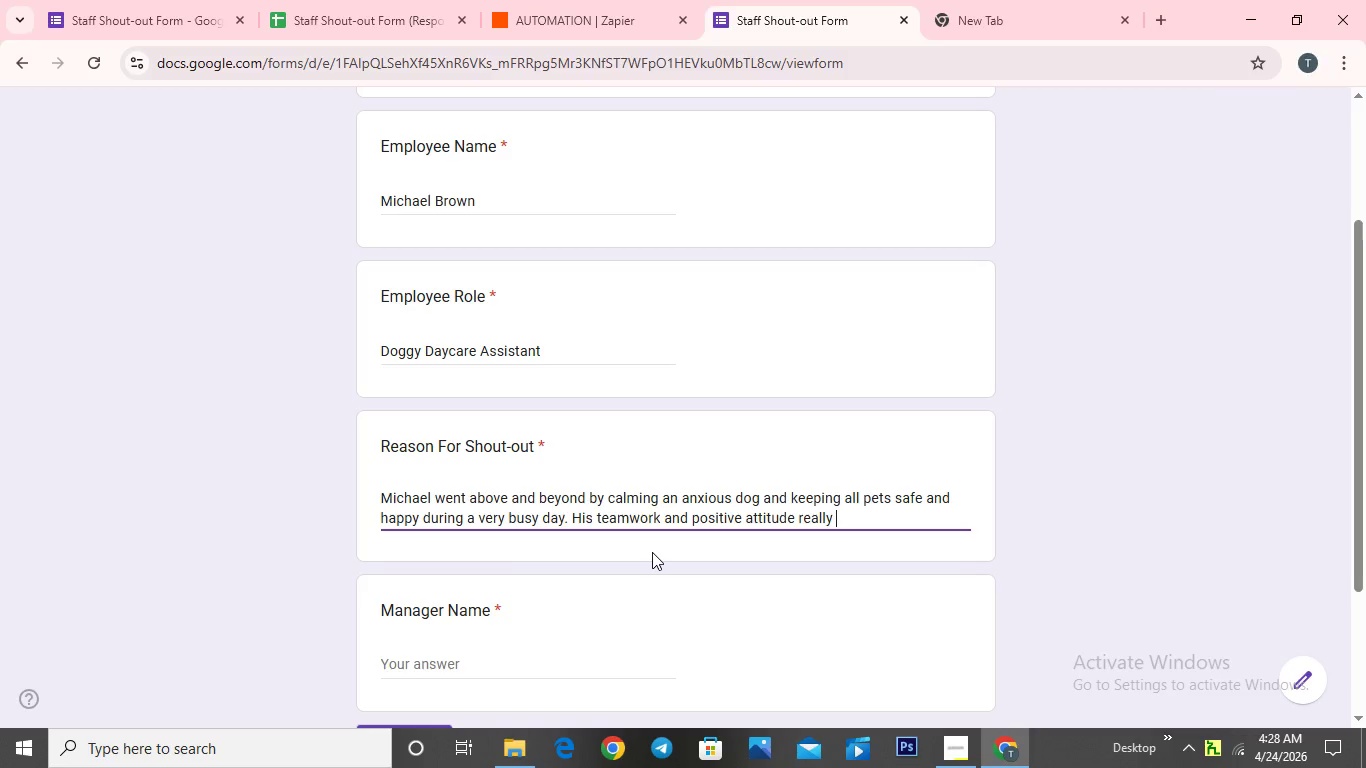 
type(stood out)
 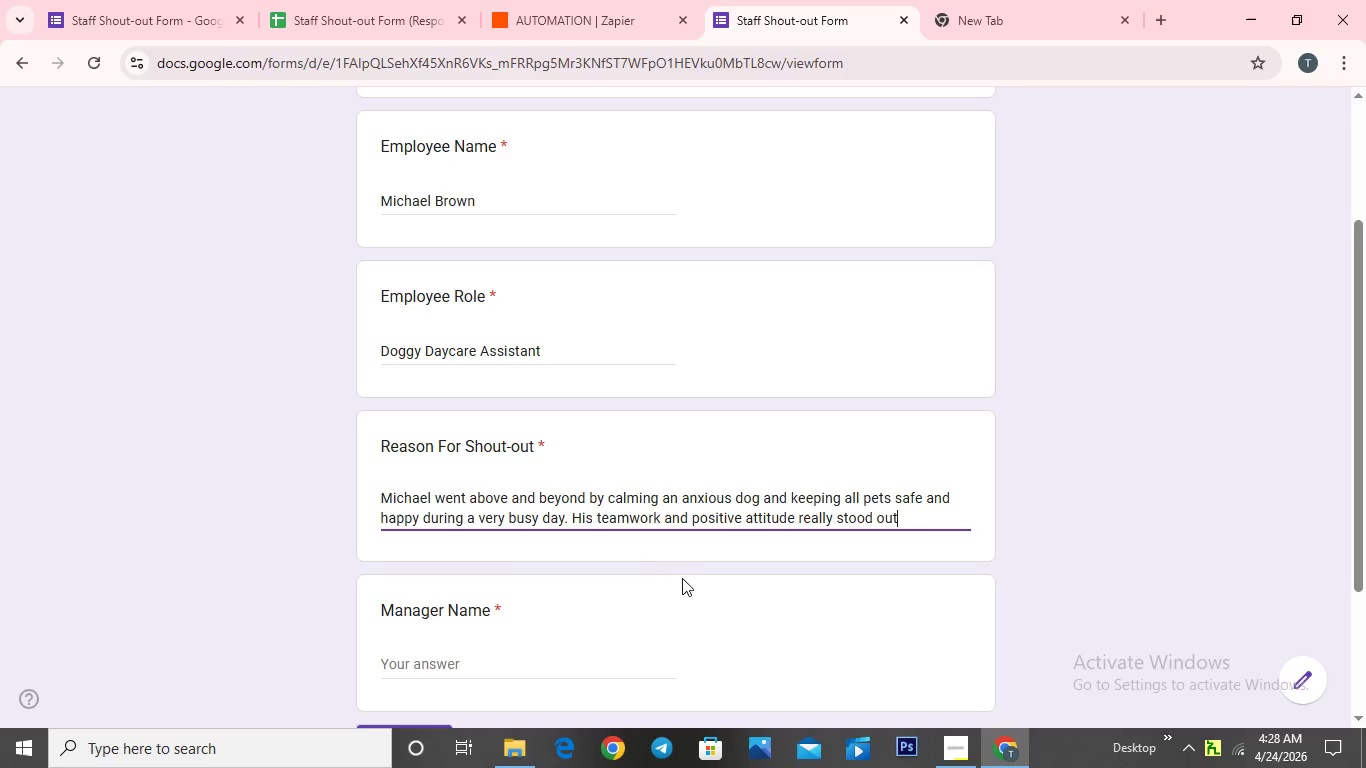 
scroll: coordinate [688, 545], scroll_direction: down, amount: 2.0
 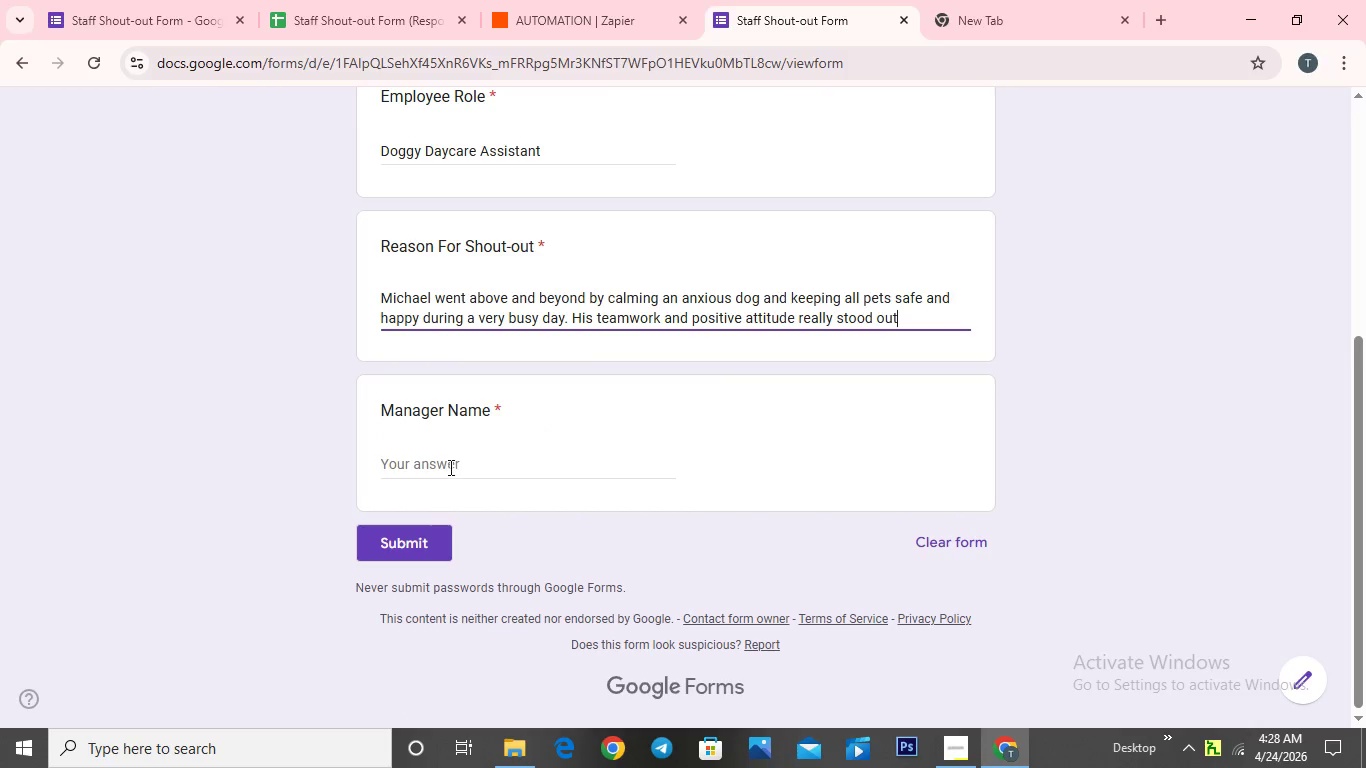 
left_click([451, 462])
 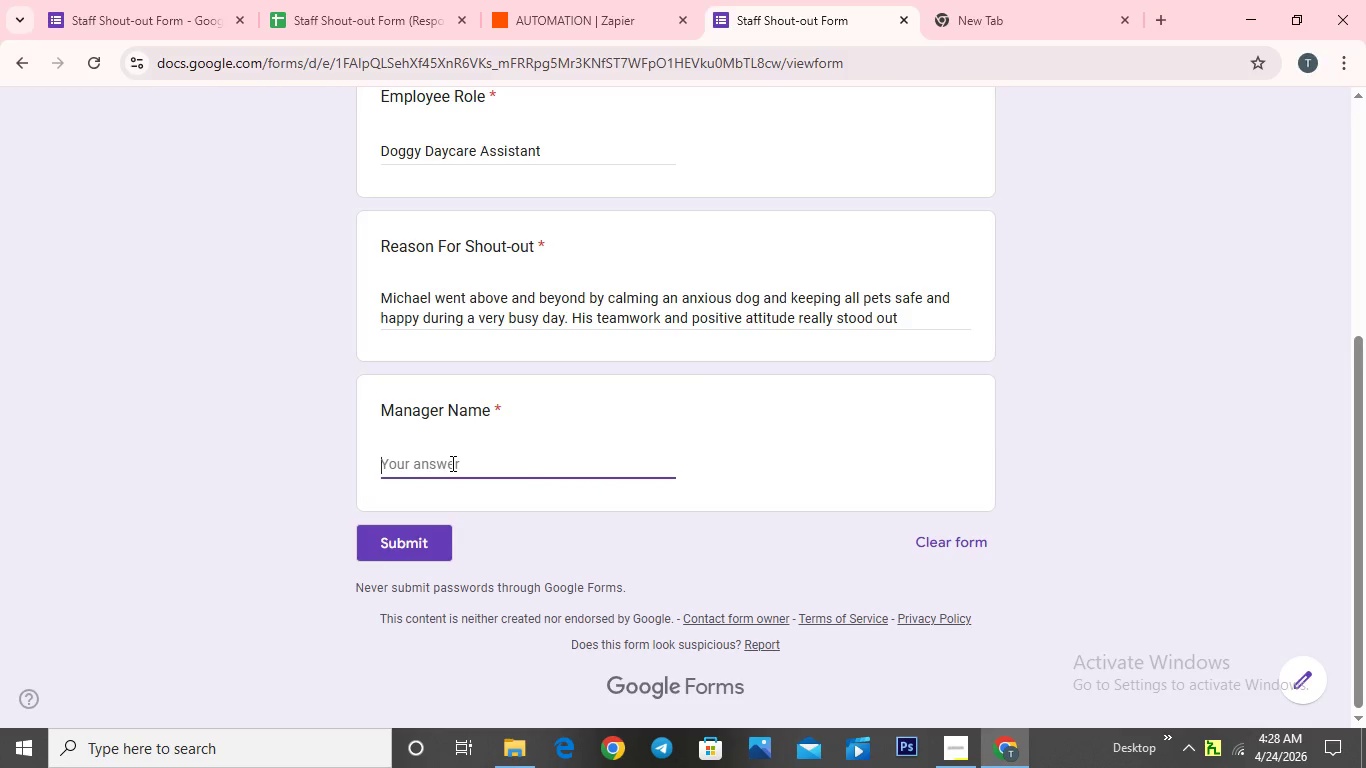 
type(Alemtsehay )
 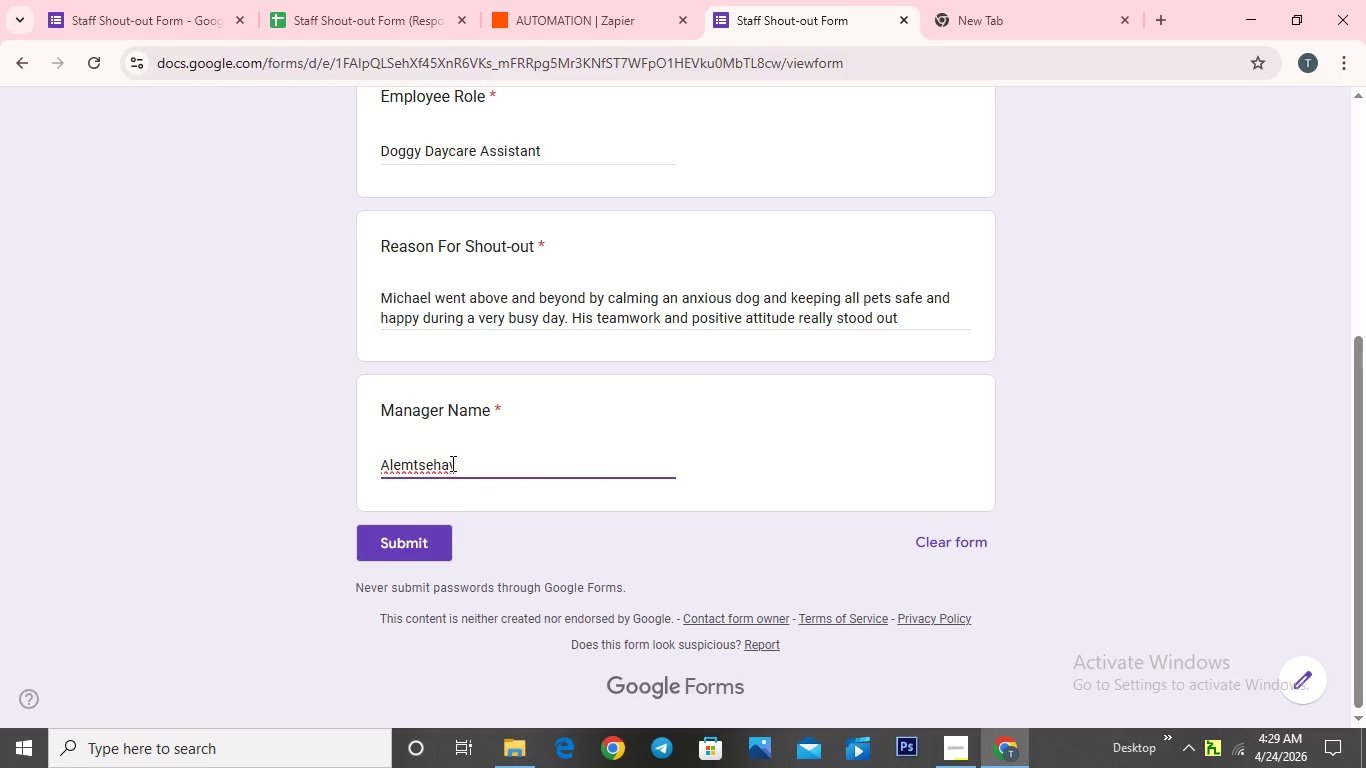 
type(Gormas)
 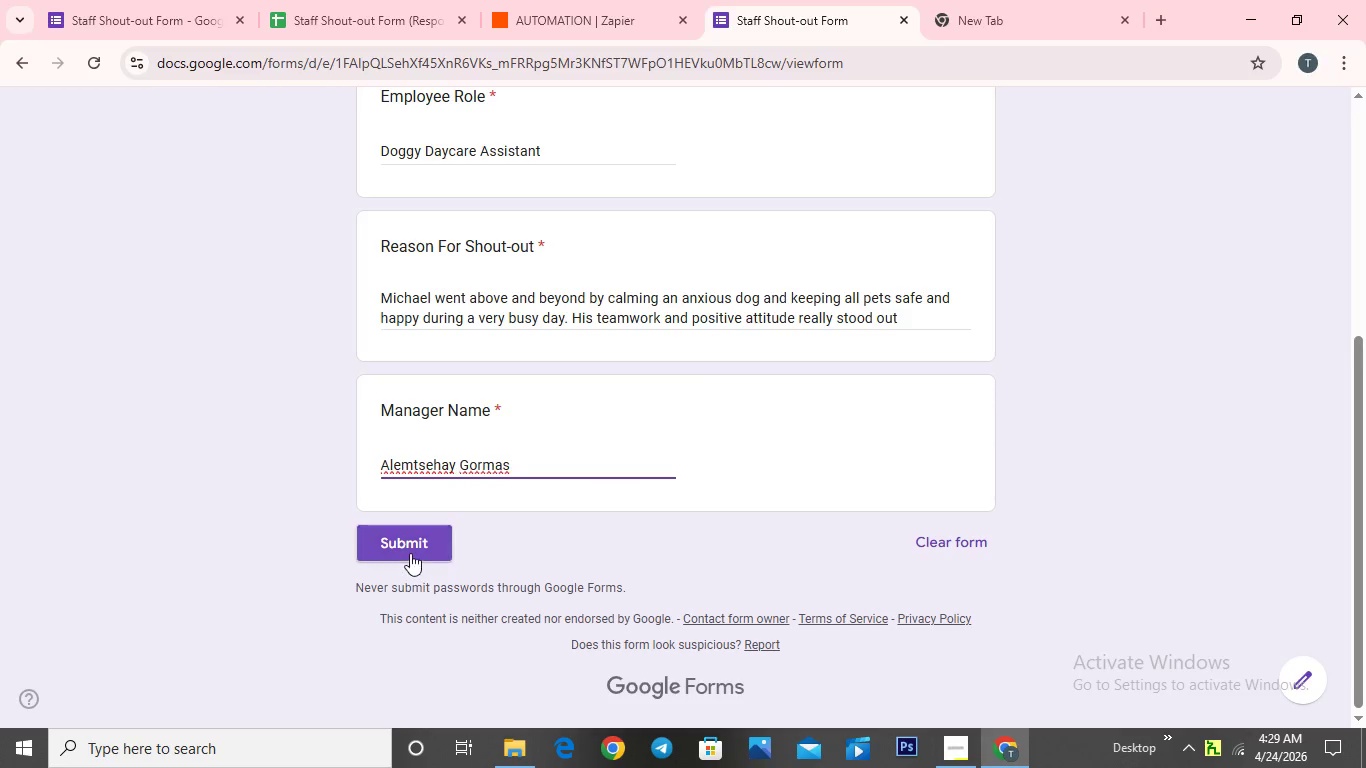 
left_click([410, 553])
 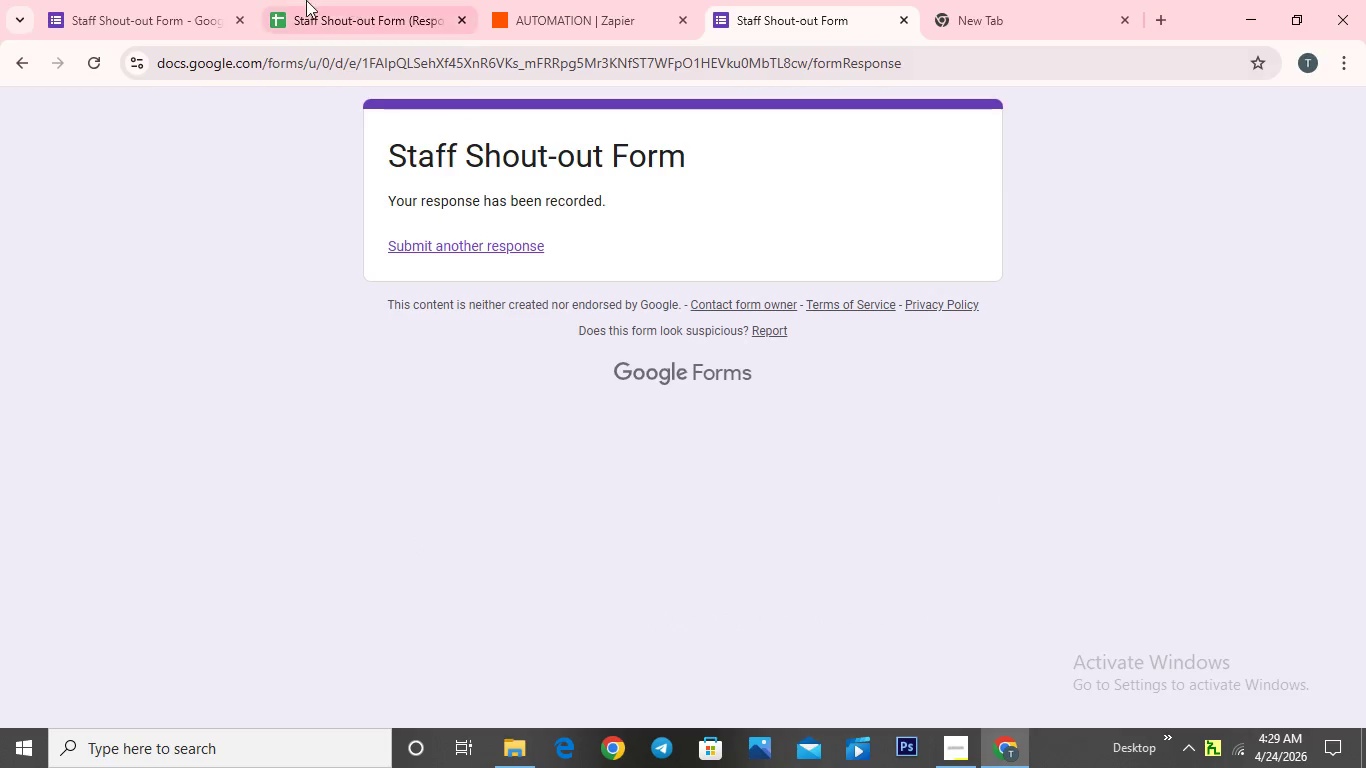 
left_click([284, 15])
 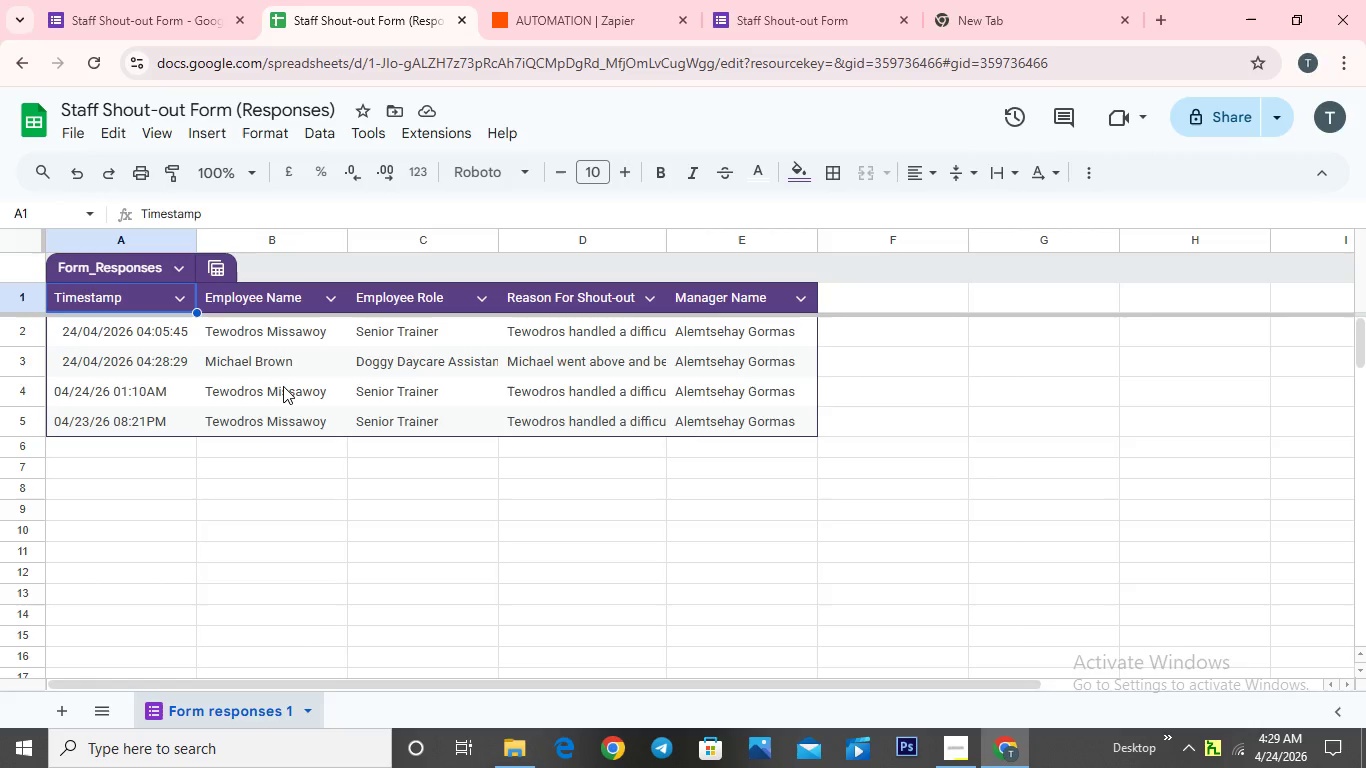 
wait(10.73)
 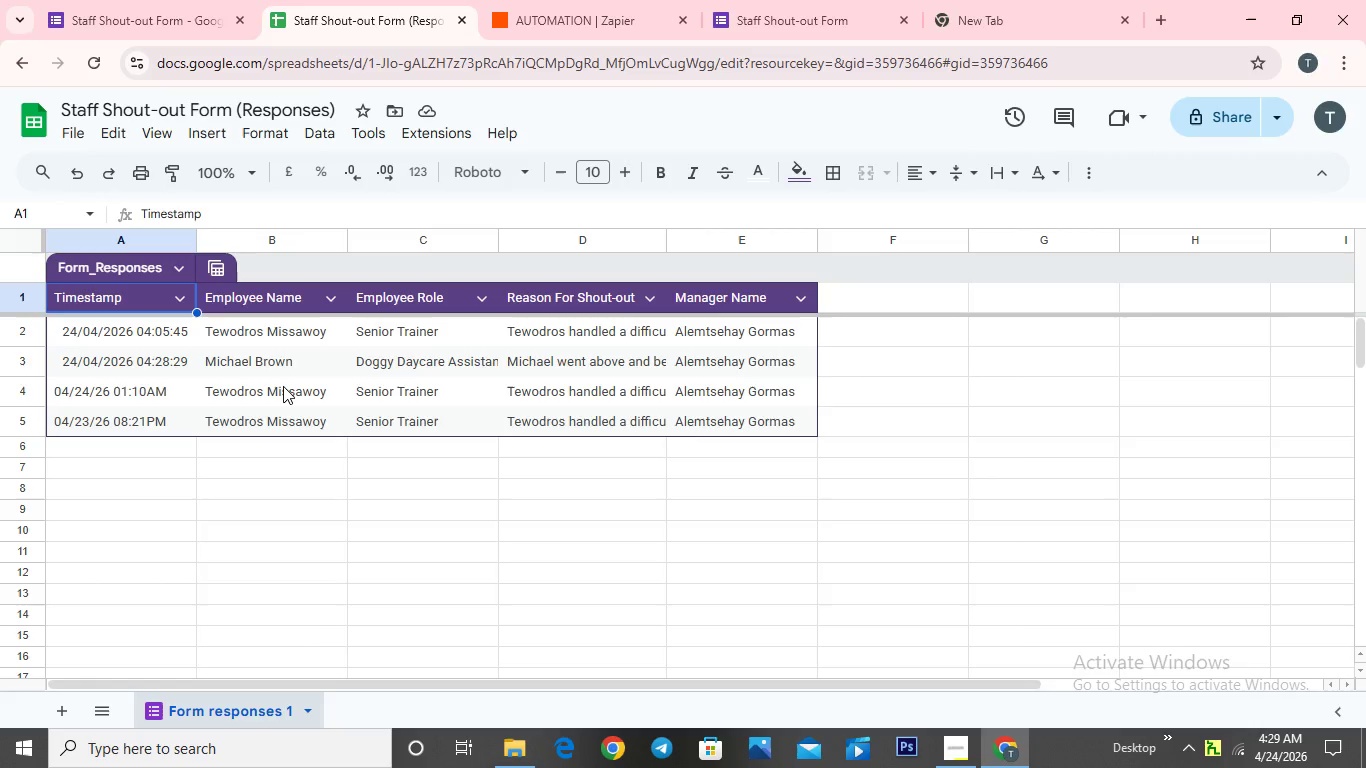 
left_click([959, 748])